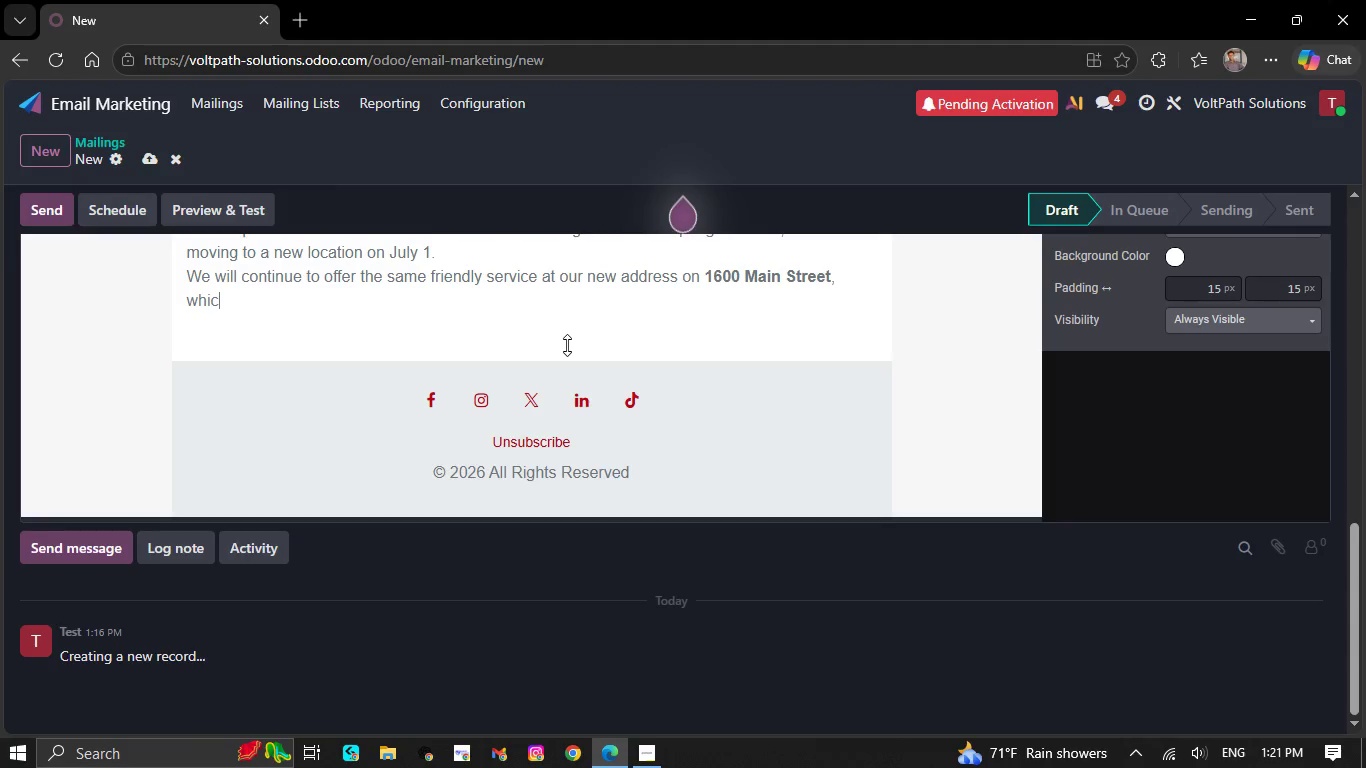 
key(Backspace)
 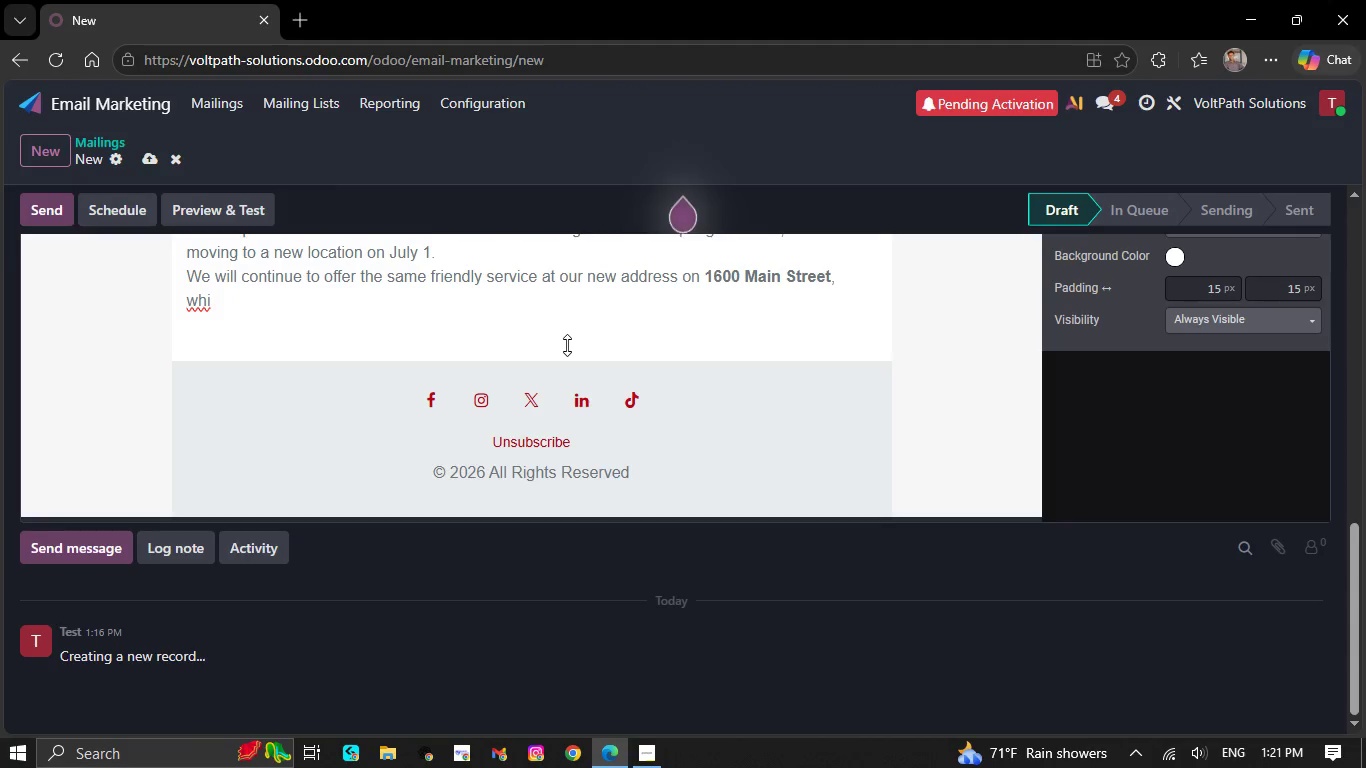 
key(Backspace)
 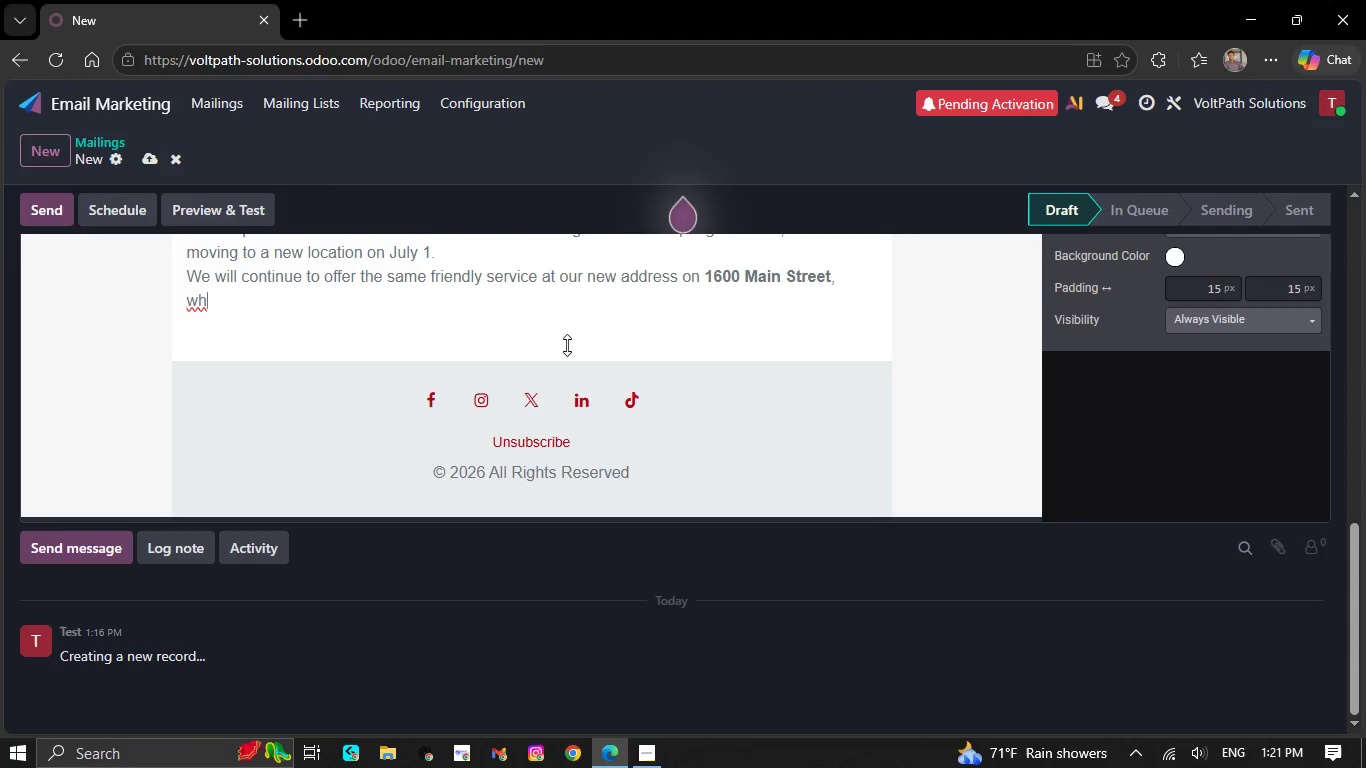 
key(Backspace)
 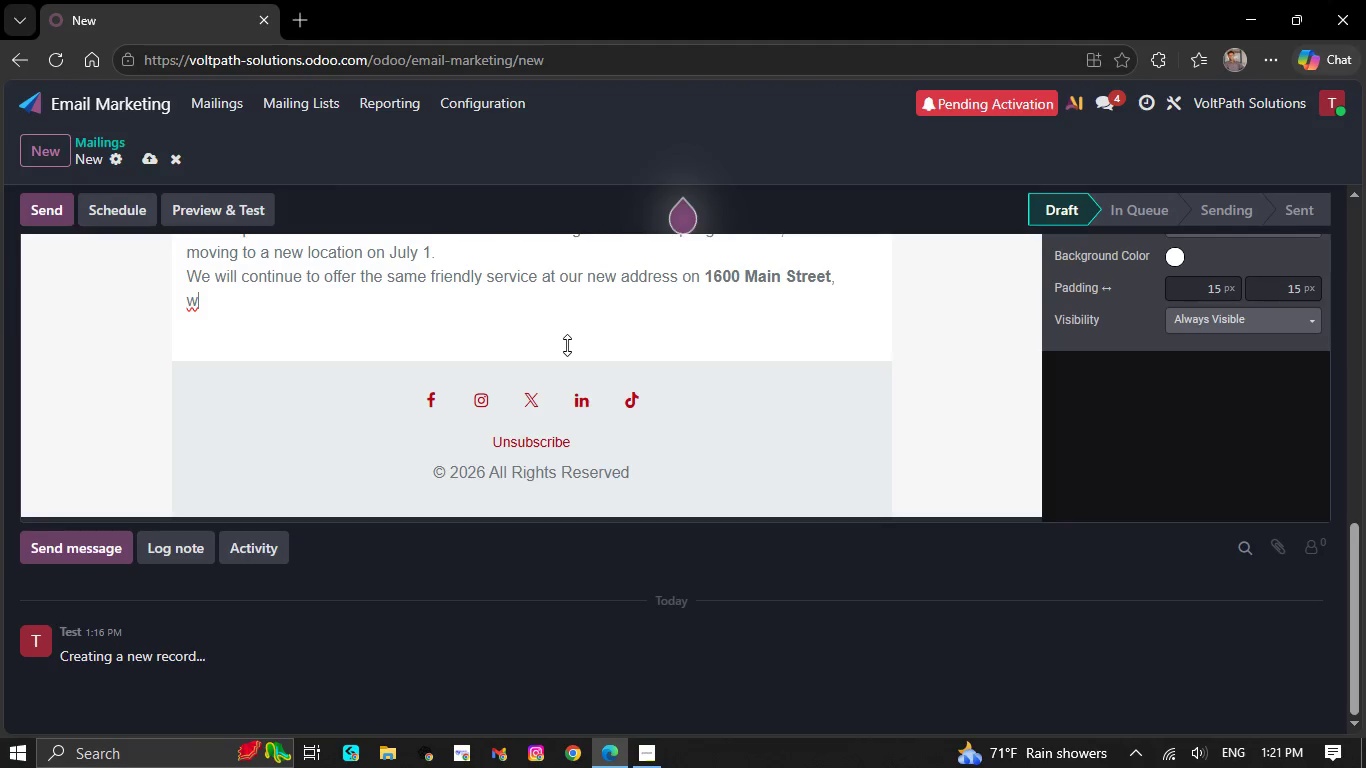 
key(Backspace)
 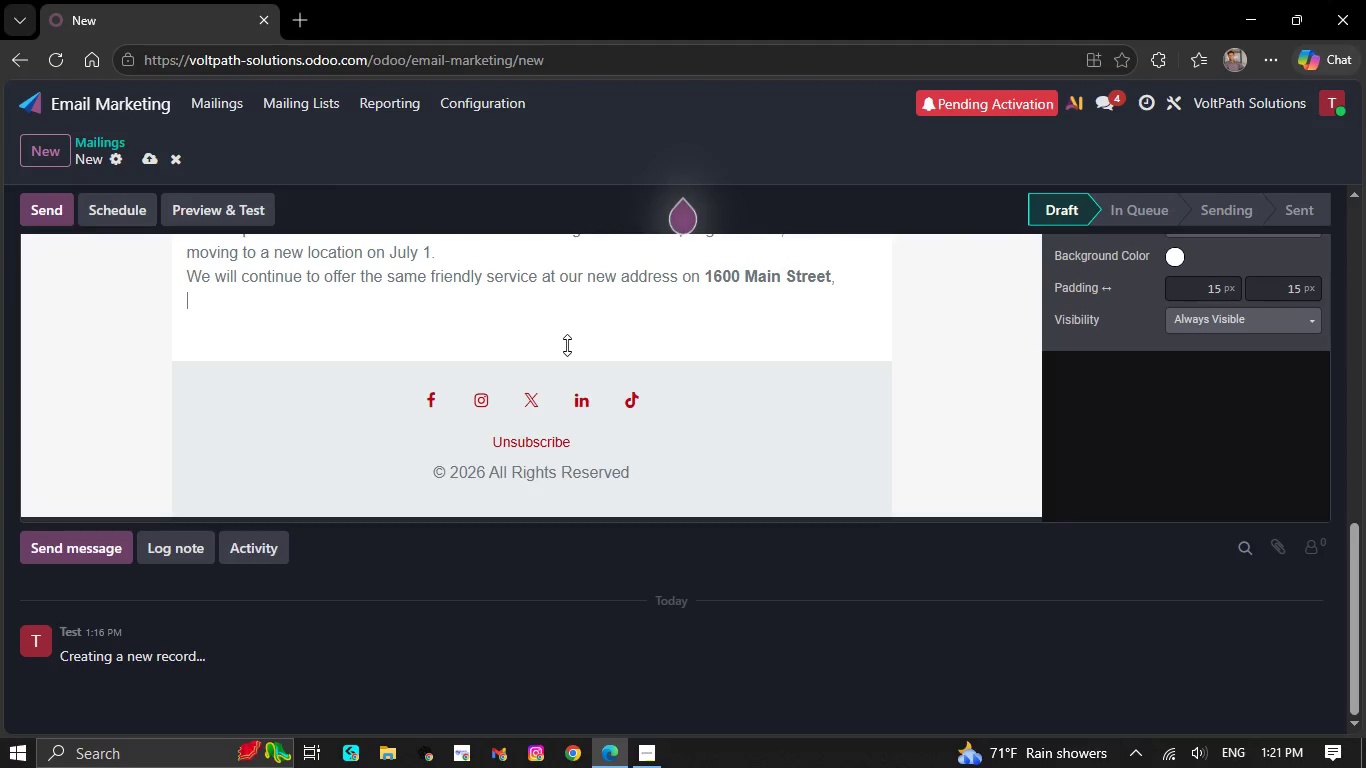 
key(Backspace)
 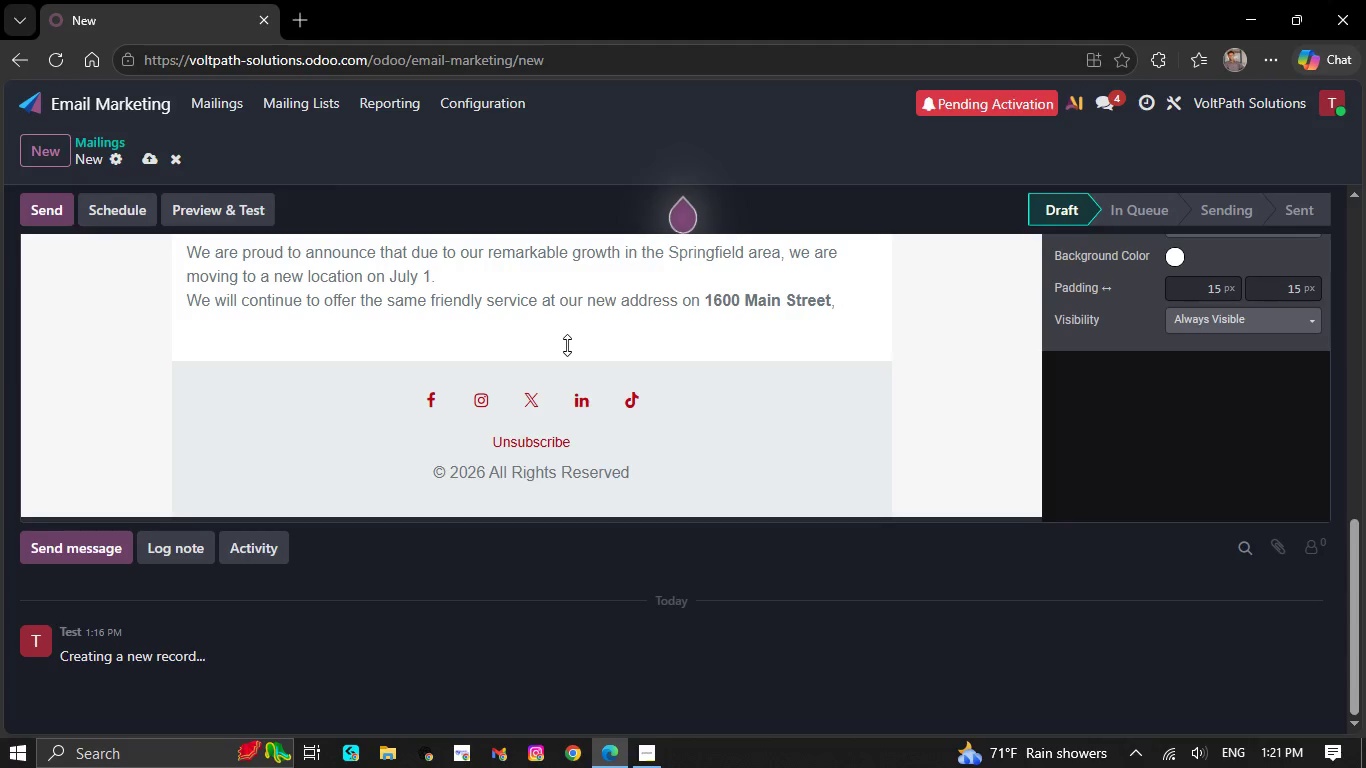 
key(Backspace)
 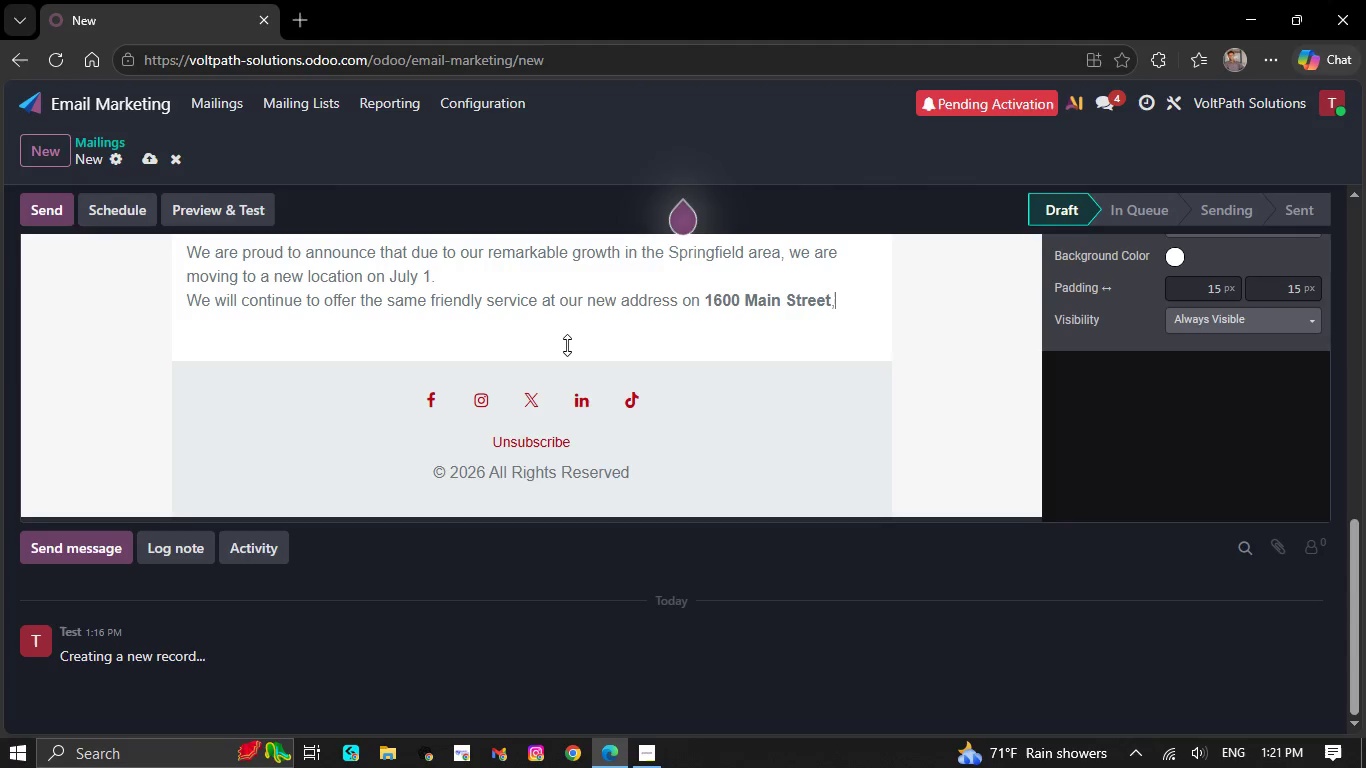 
key(Backspace)
 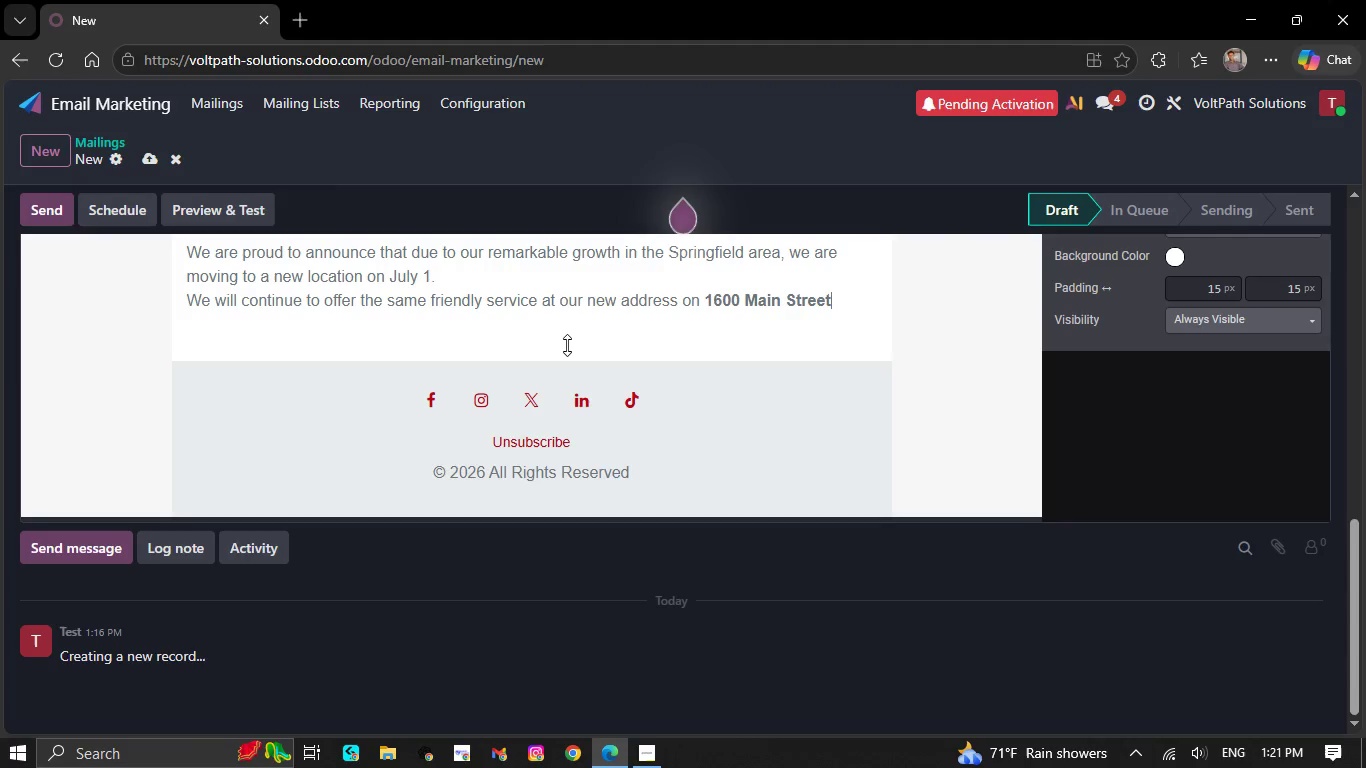 
key(Backspace)
 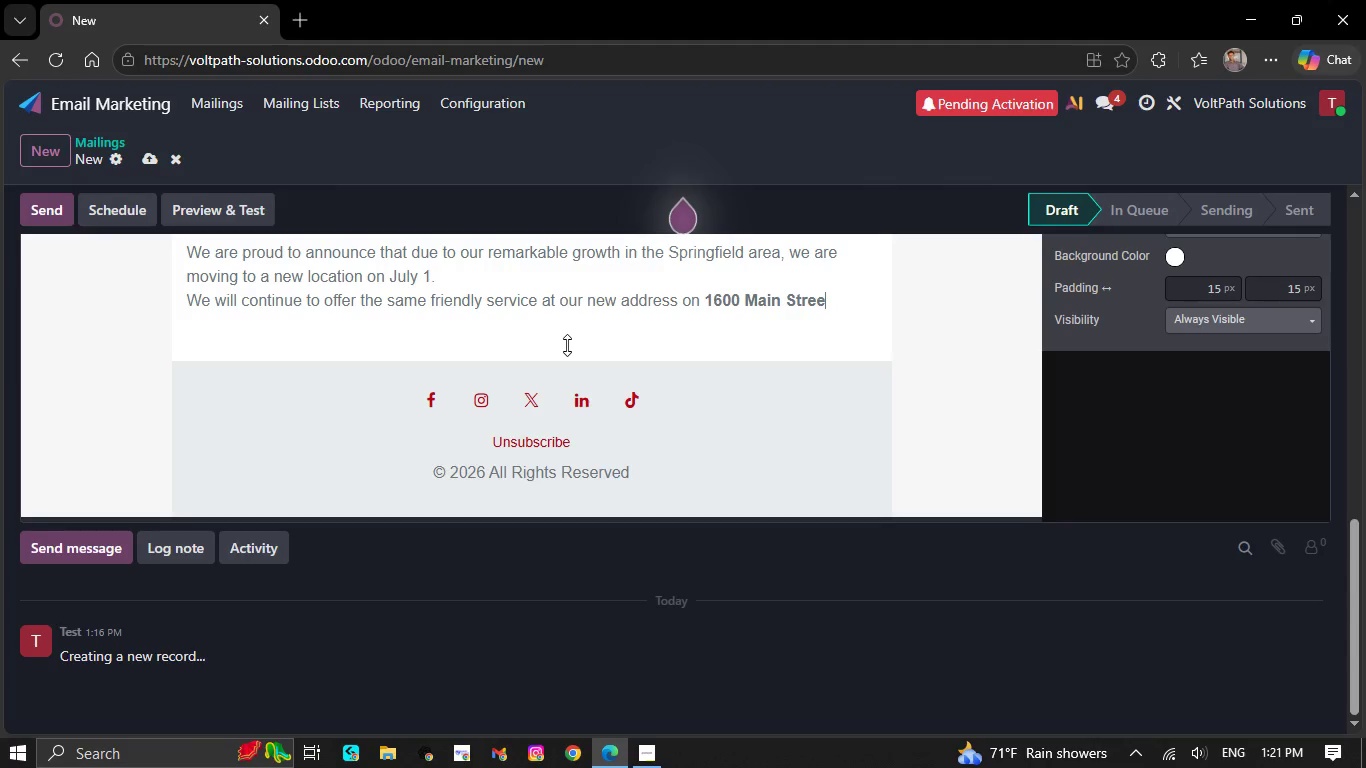 
key(Backspace)
 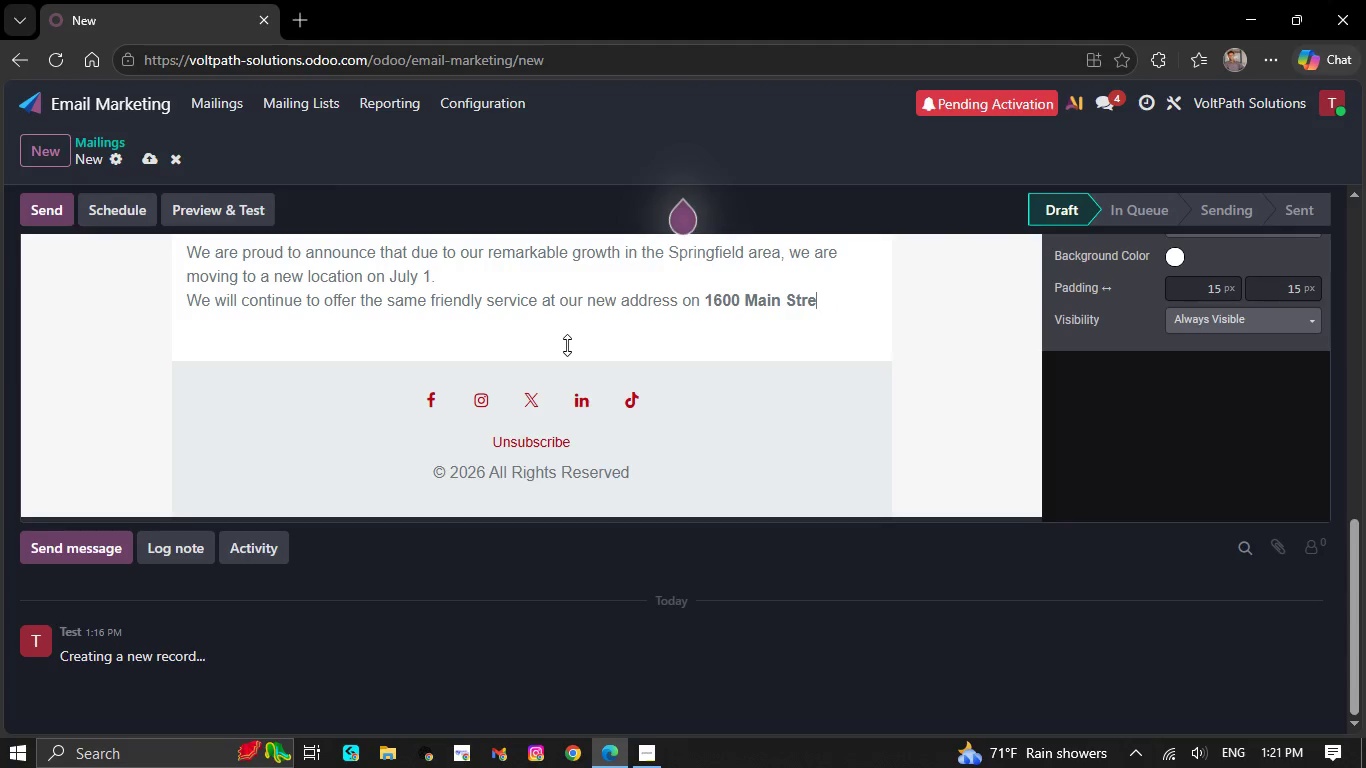 
key(Backspace)
 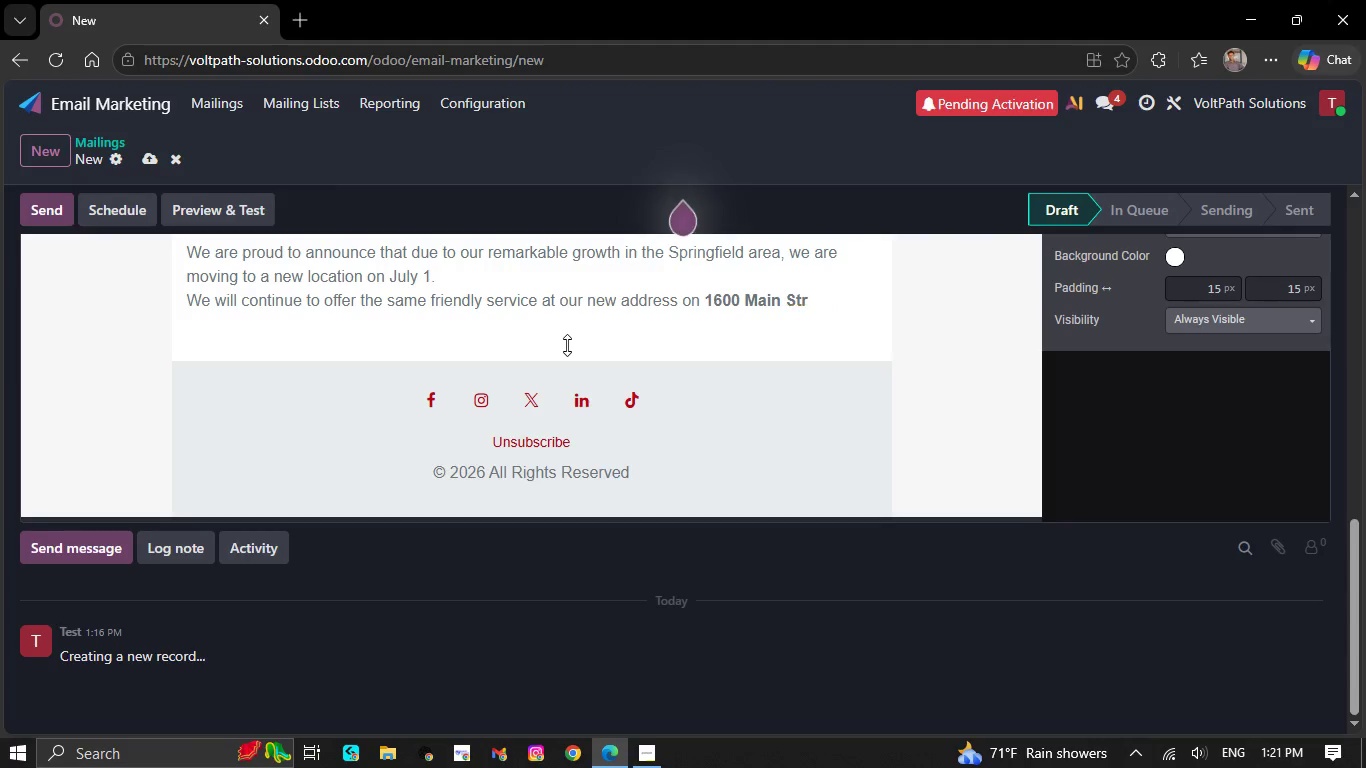 
key(Backspace)
 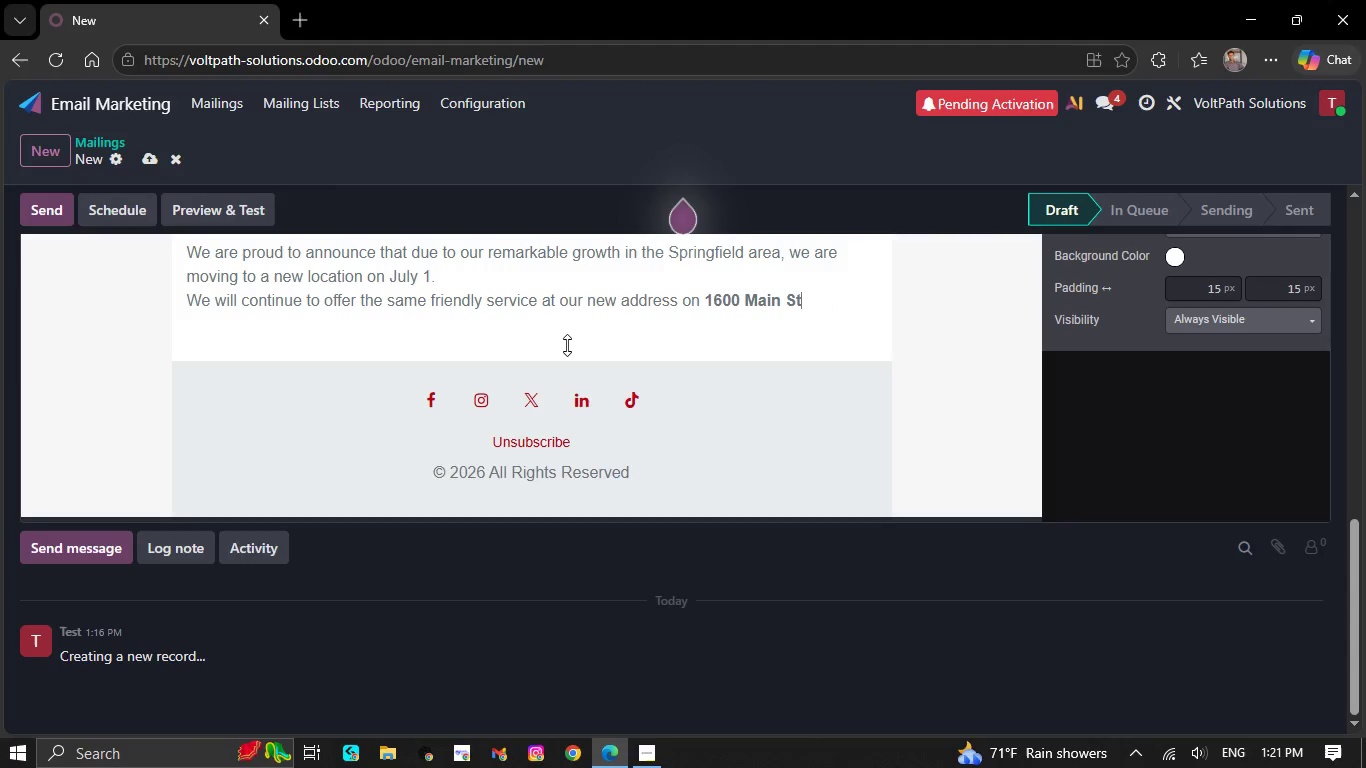 
key(Backspace)
 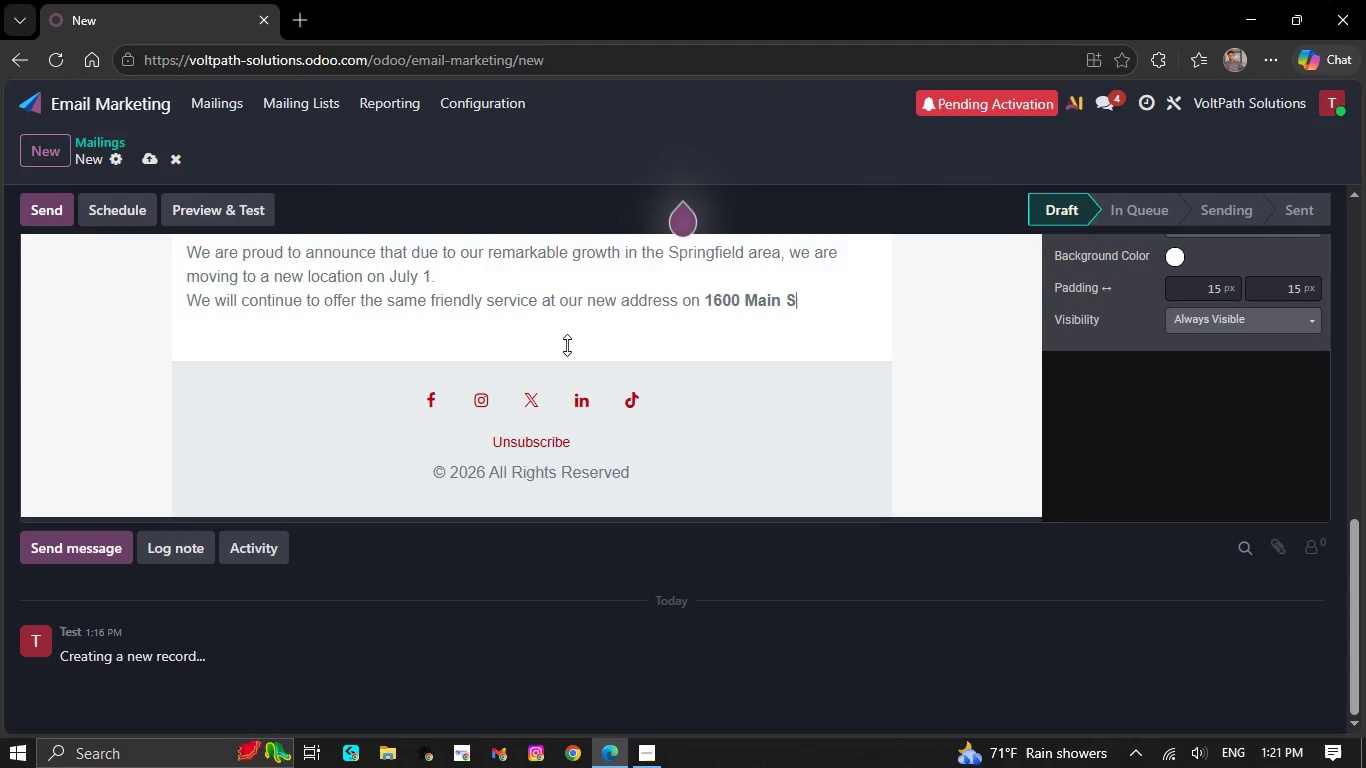 
hold_key(key=Backspace, duration=0.31)
 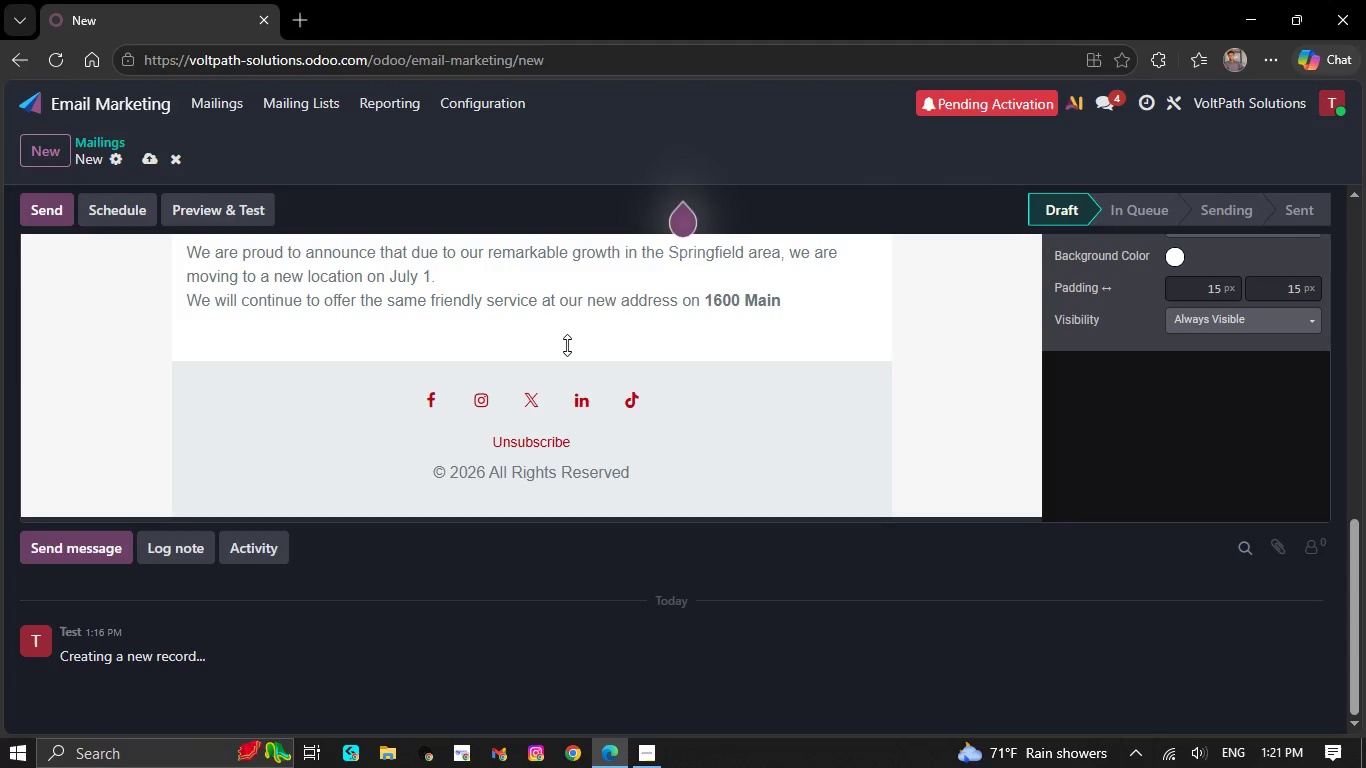 
key(Backspace)
 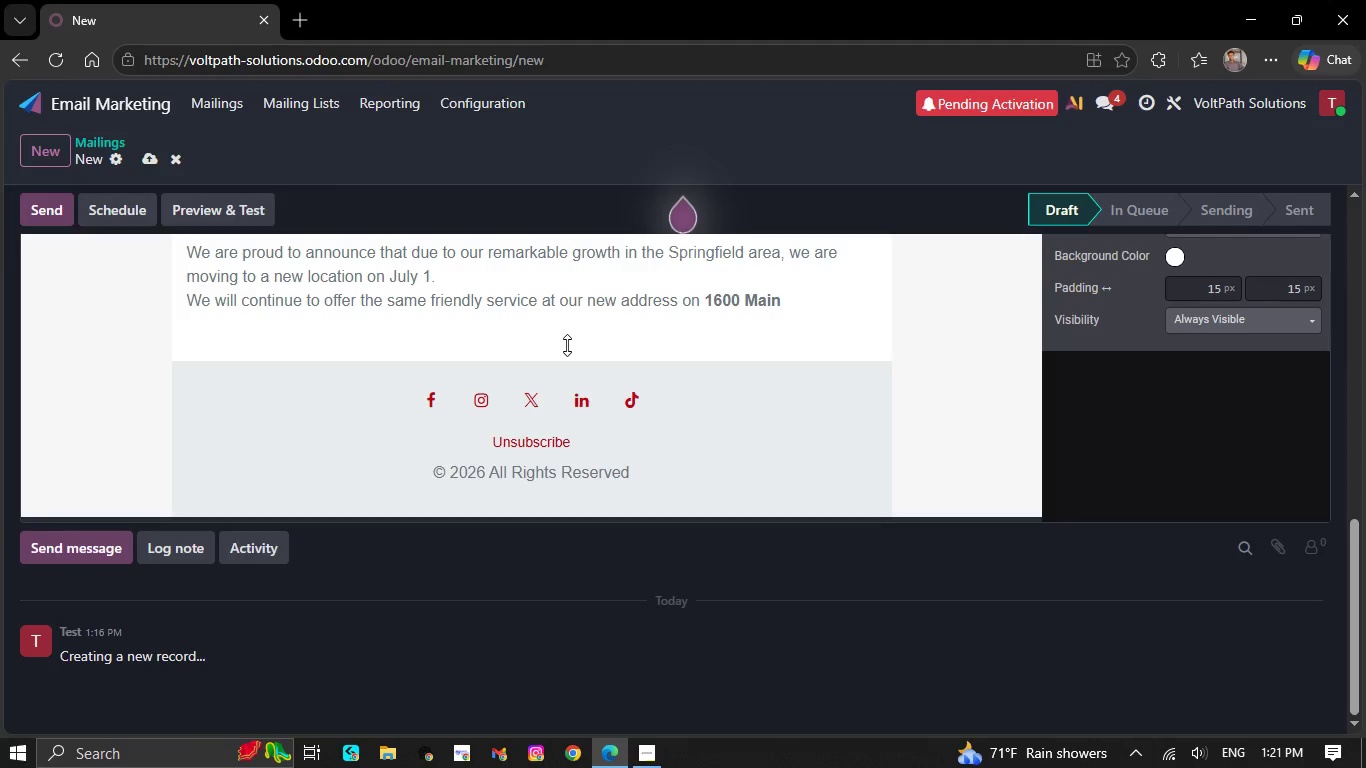 
key(Backspace)
 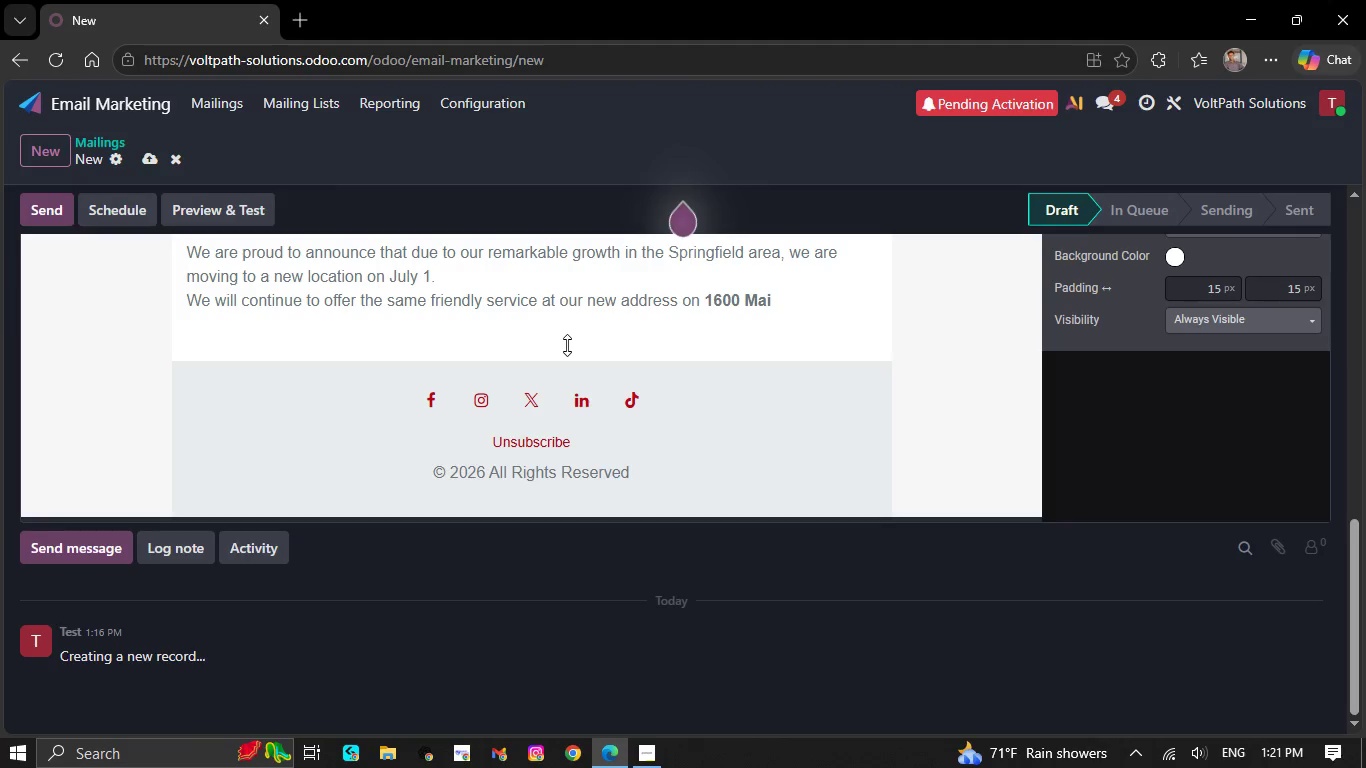 
key(Backspace)
 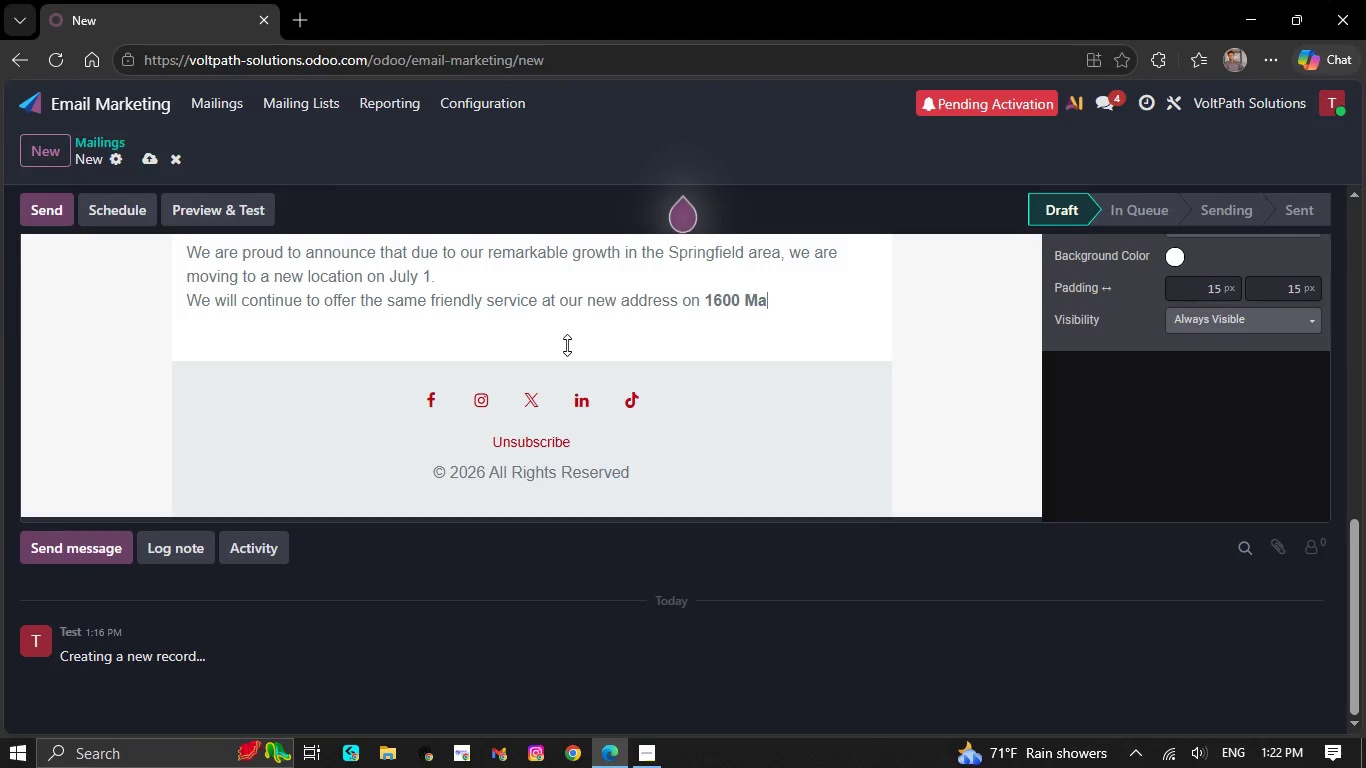 
key(Backspace)
 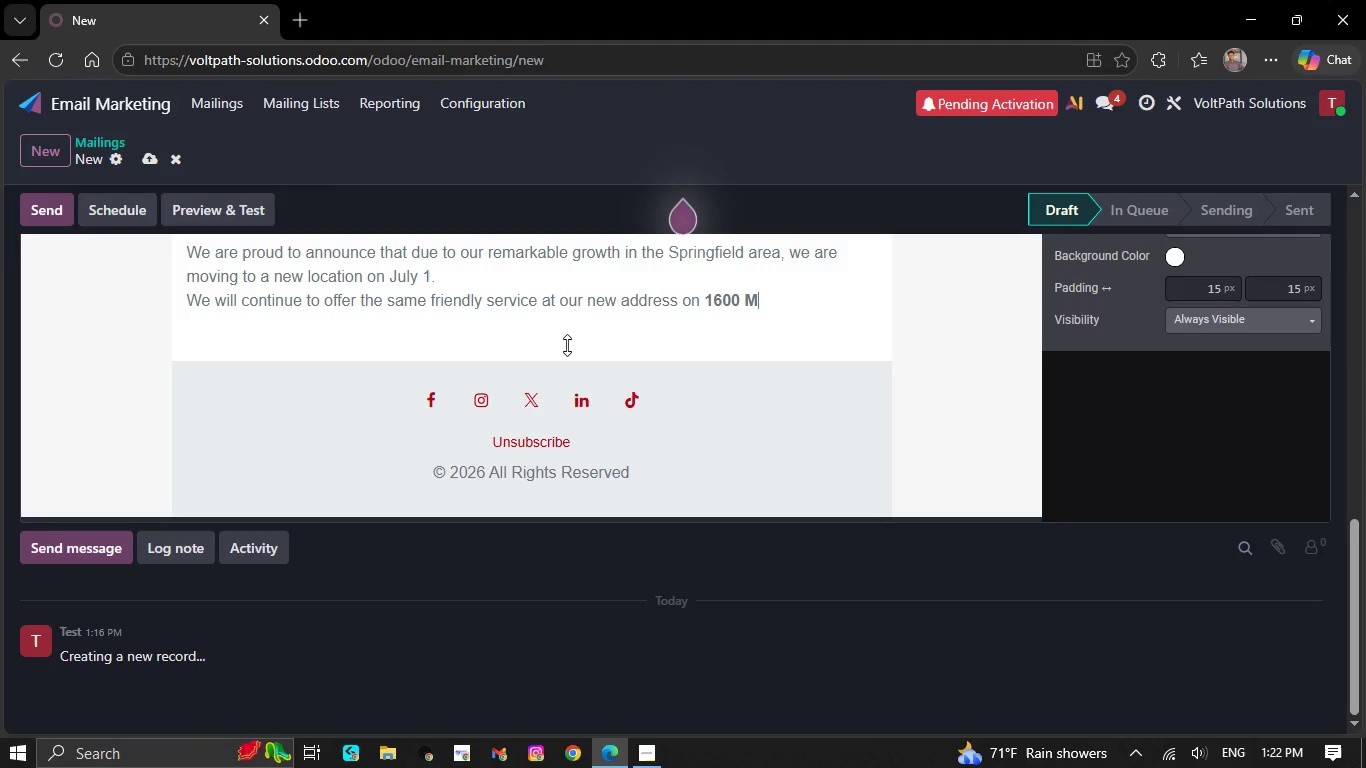 
key(Backspace)
 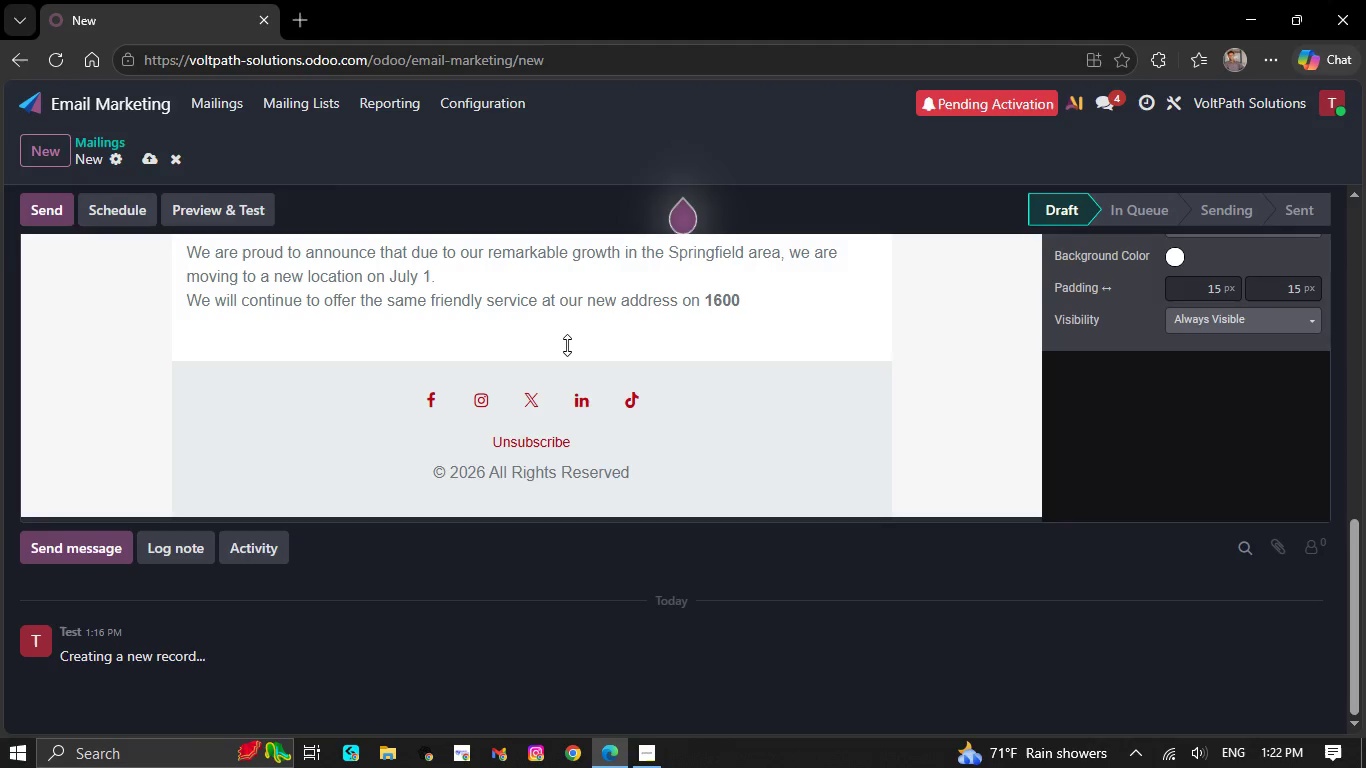 
wait(5.89)
 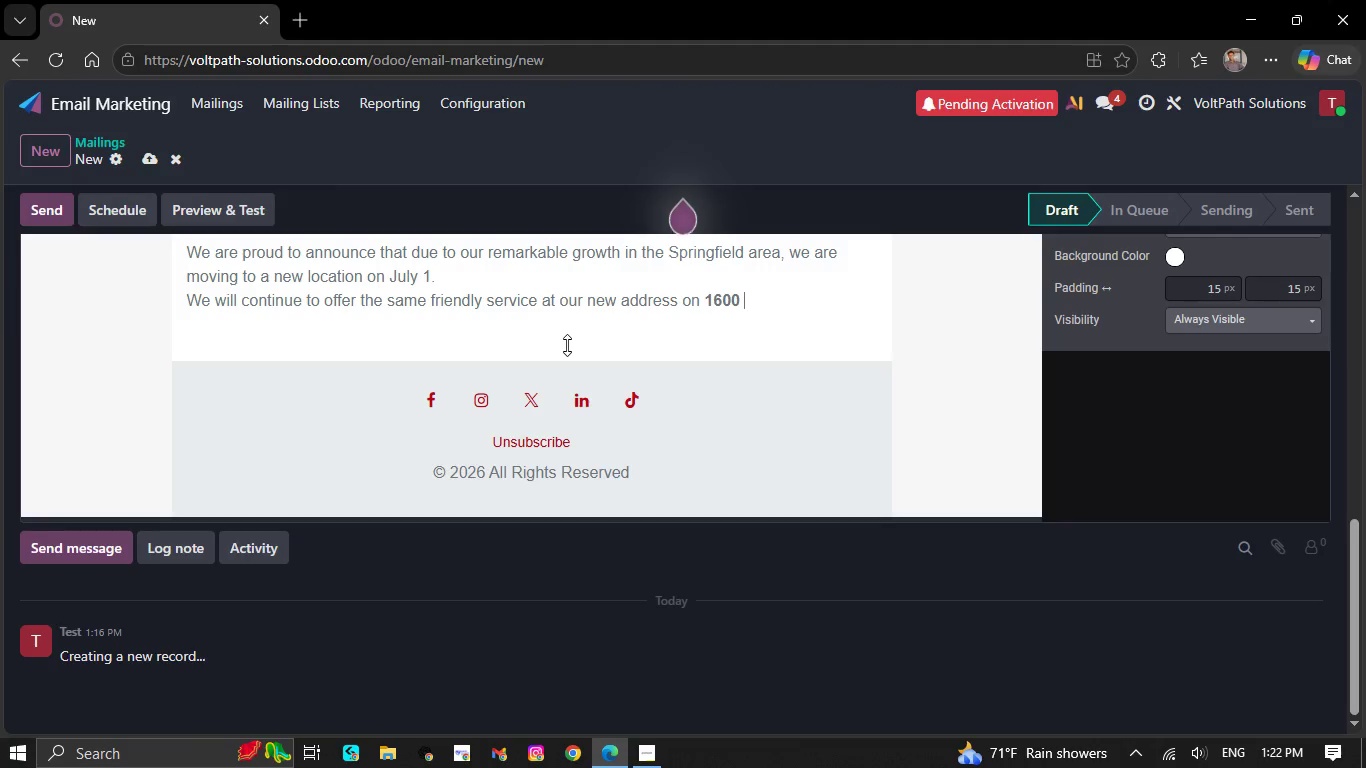 
key(Backspace)
 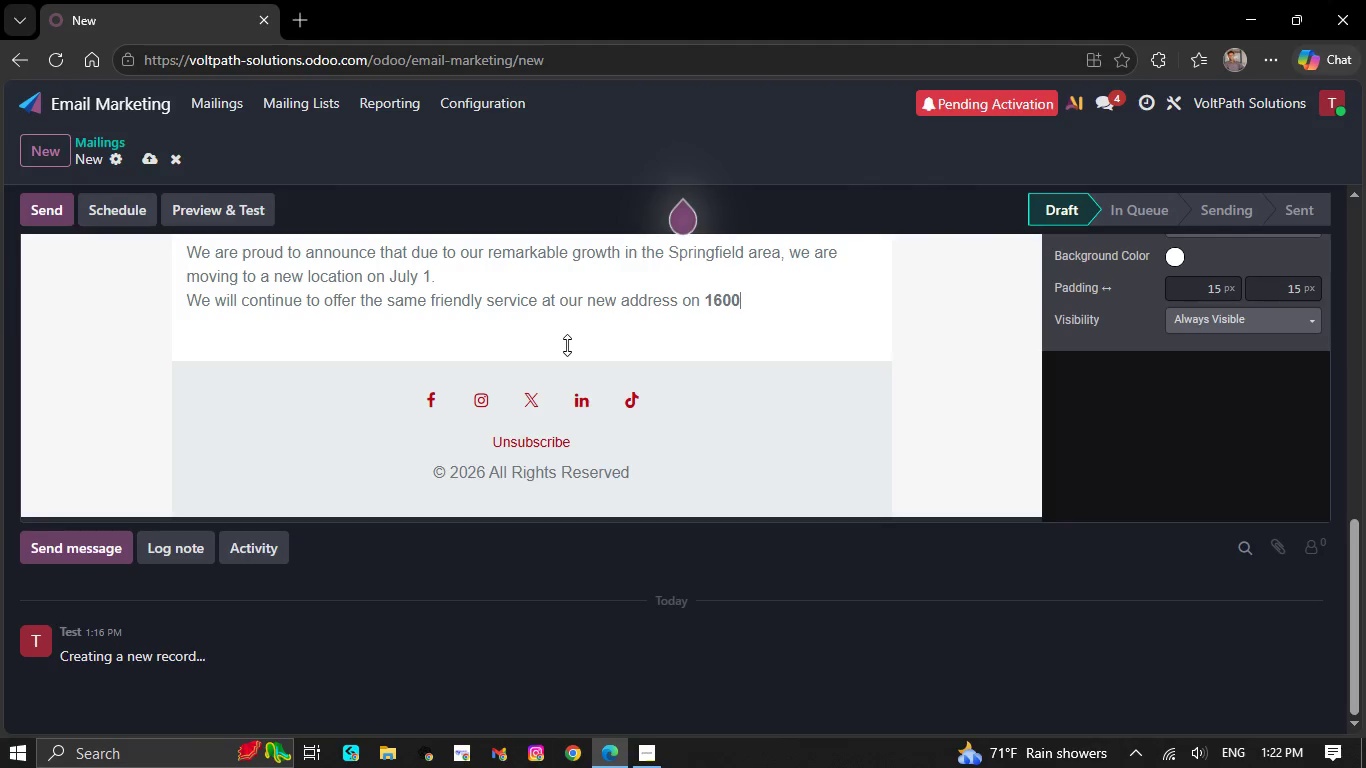 
key(Backspace)
 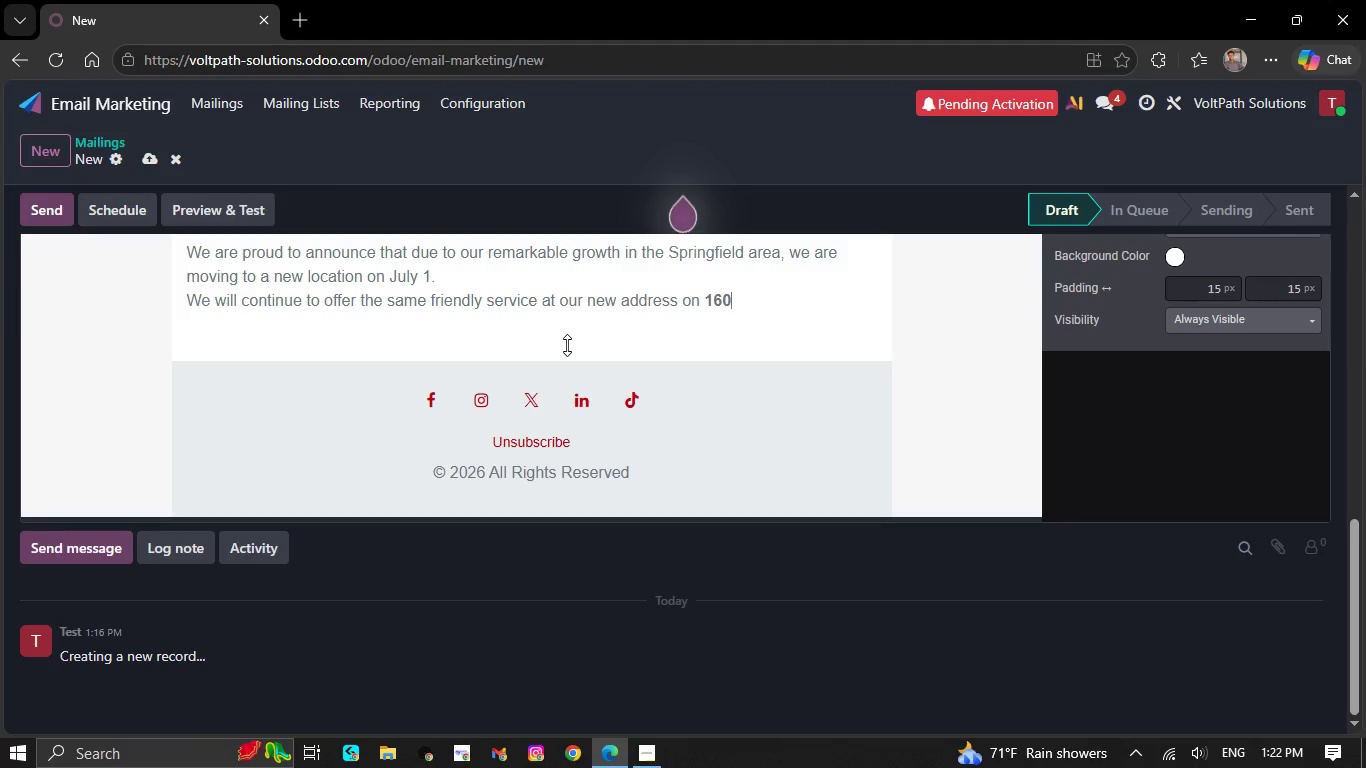 
key(Backspace)
 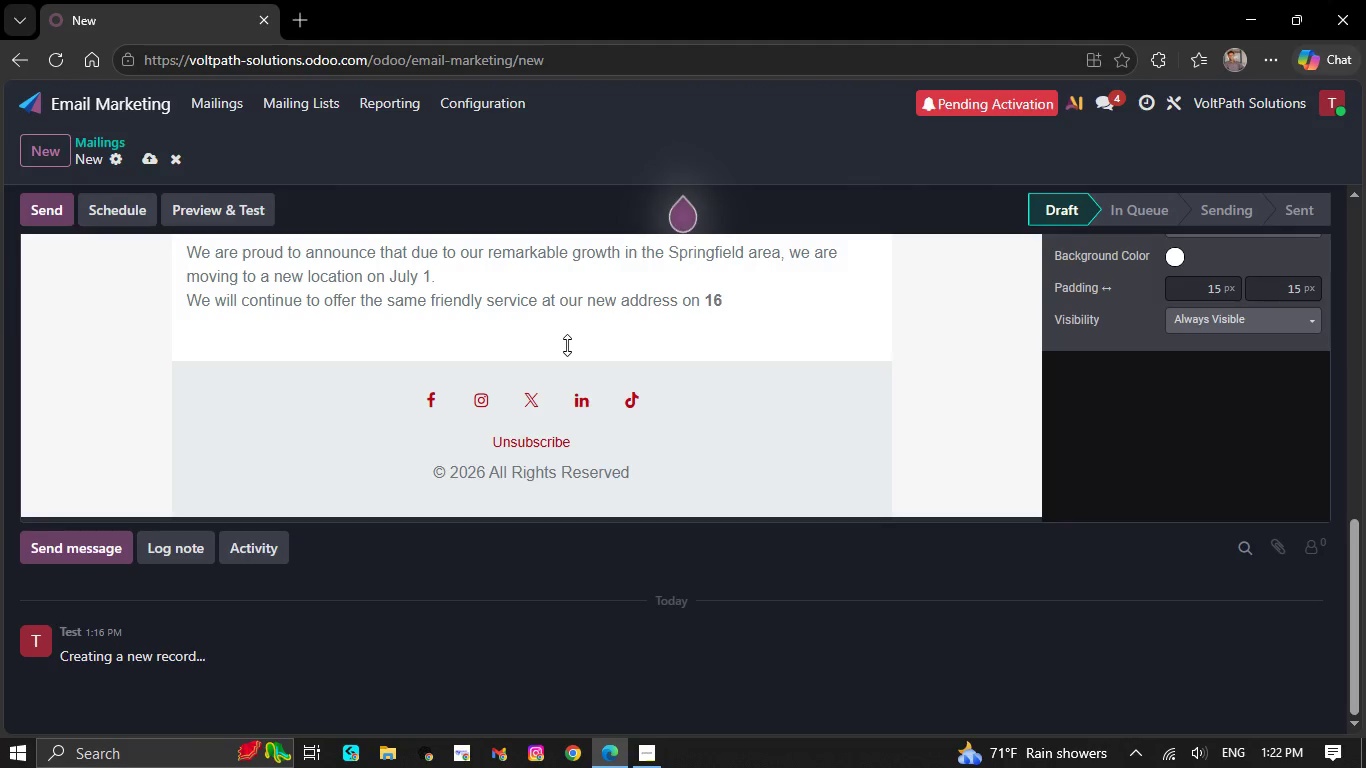 
key(Backspace)
 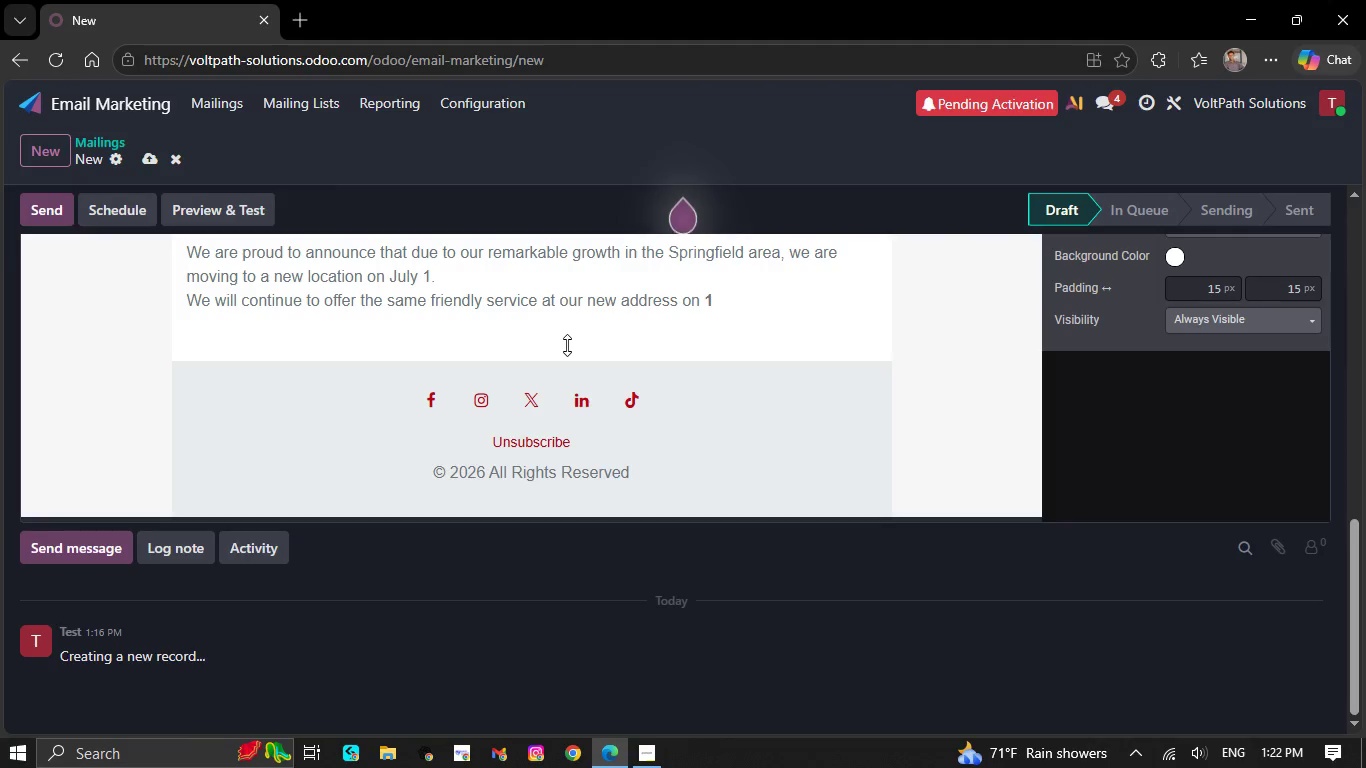 
wait(5.7)
 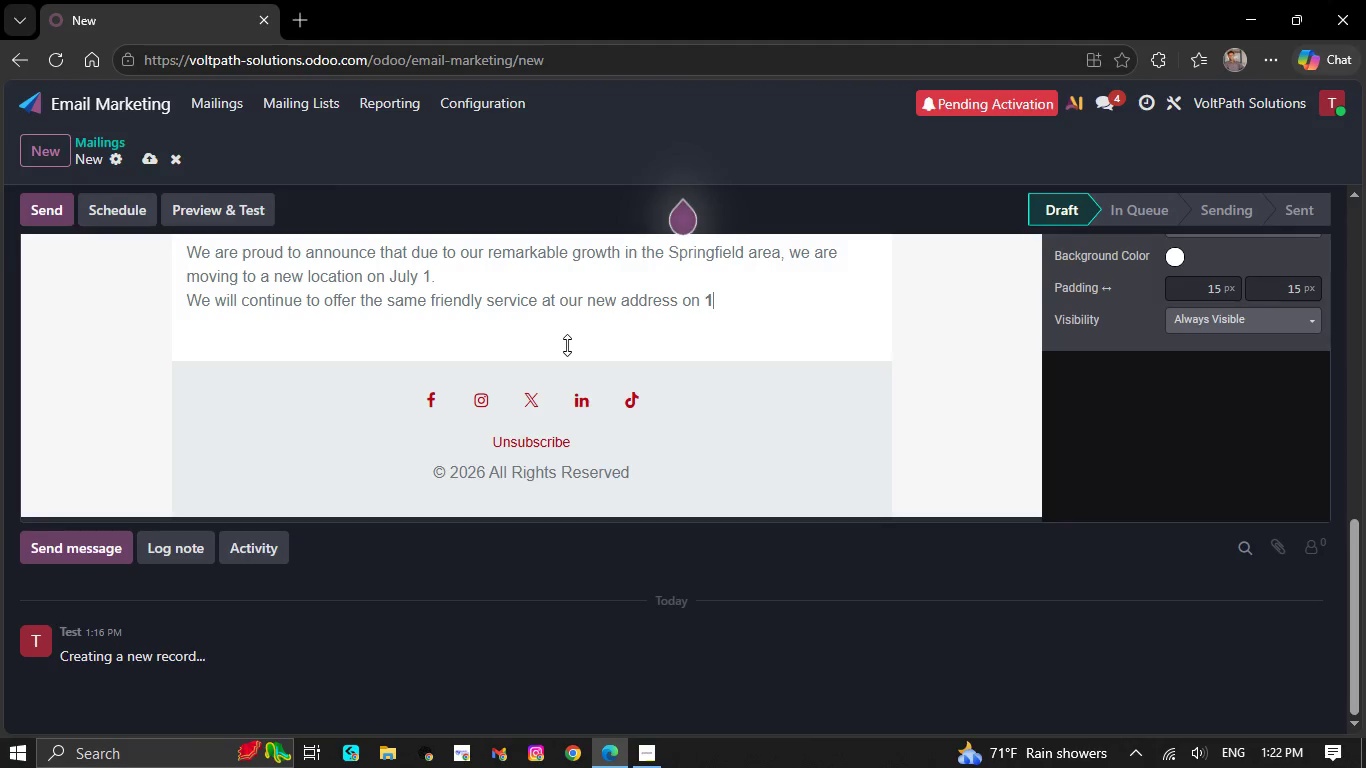 
key(Backspace)
 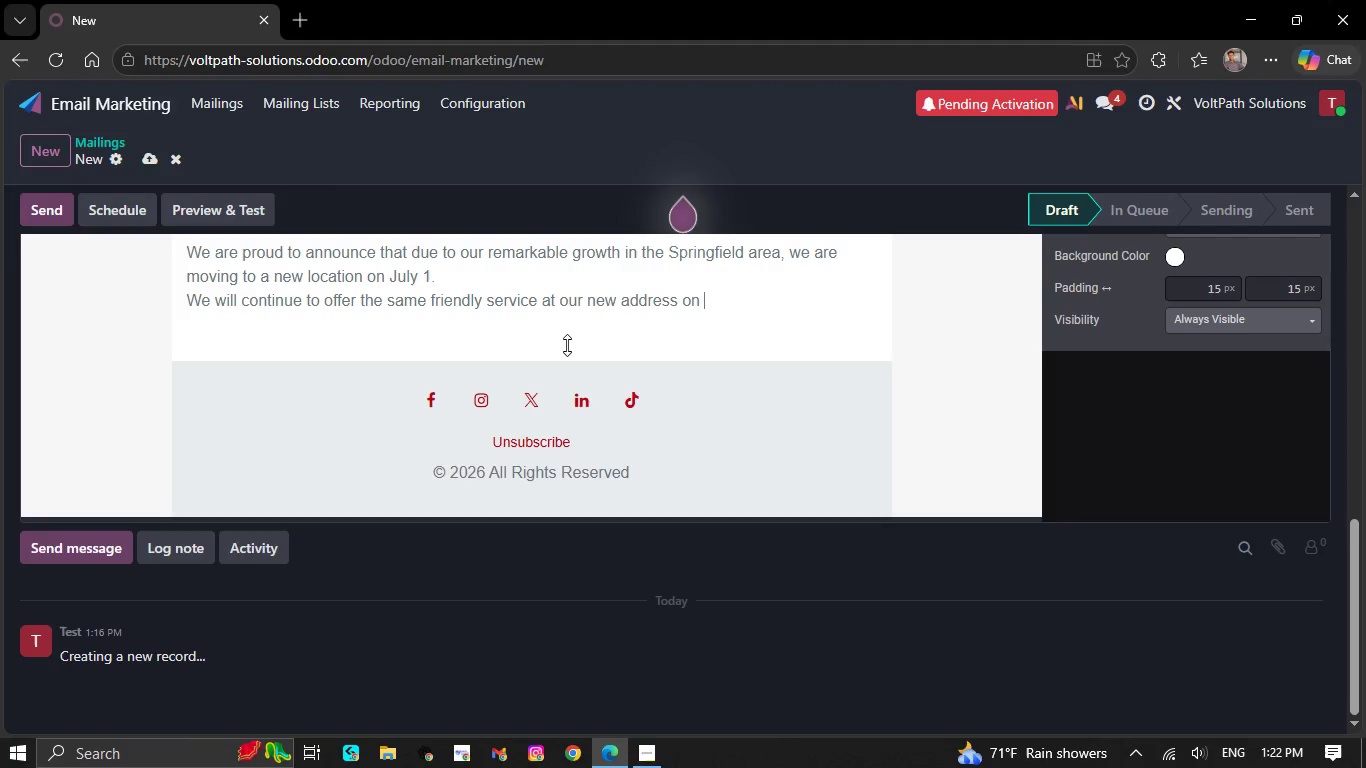 
key(Backspace)
 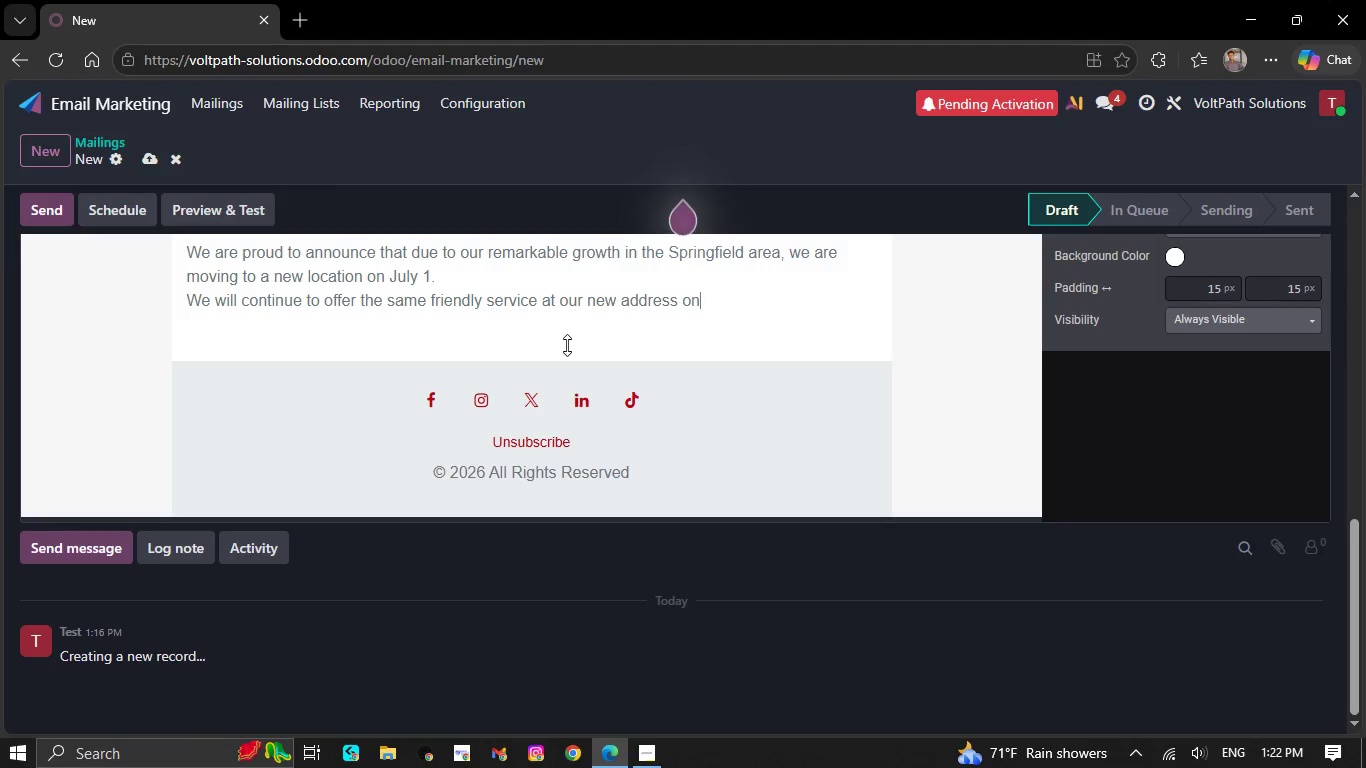 
key(Backspace)
 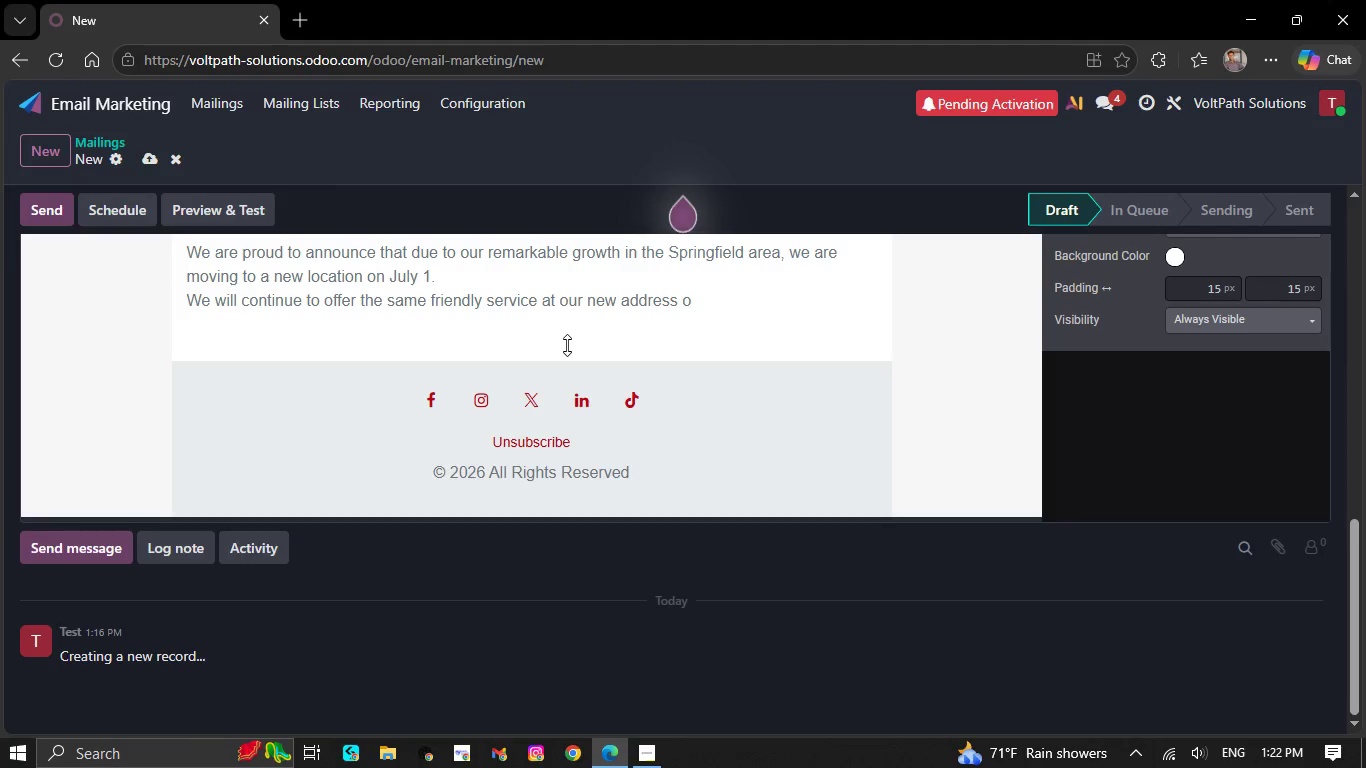 
key(Backspace)
 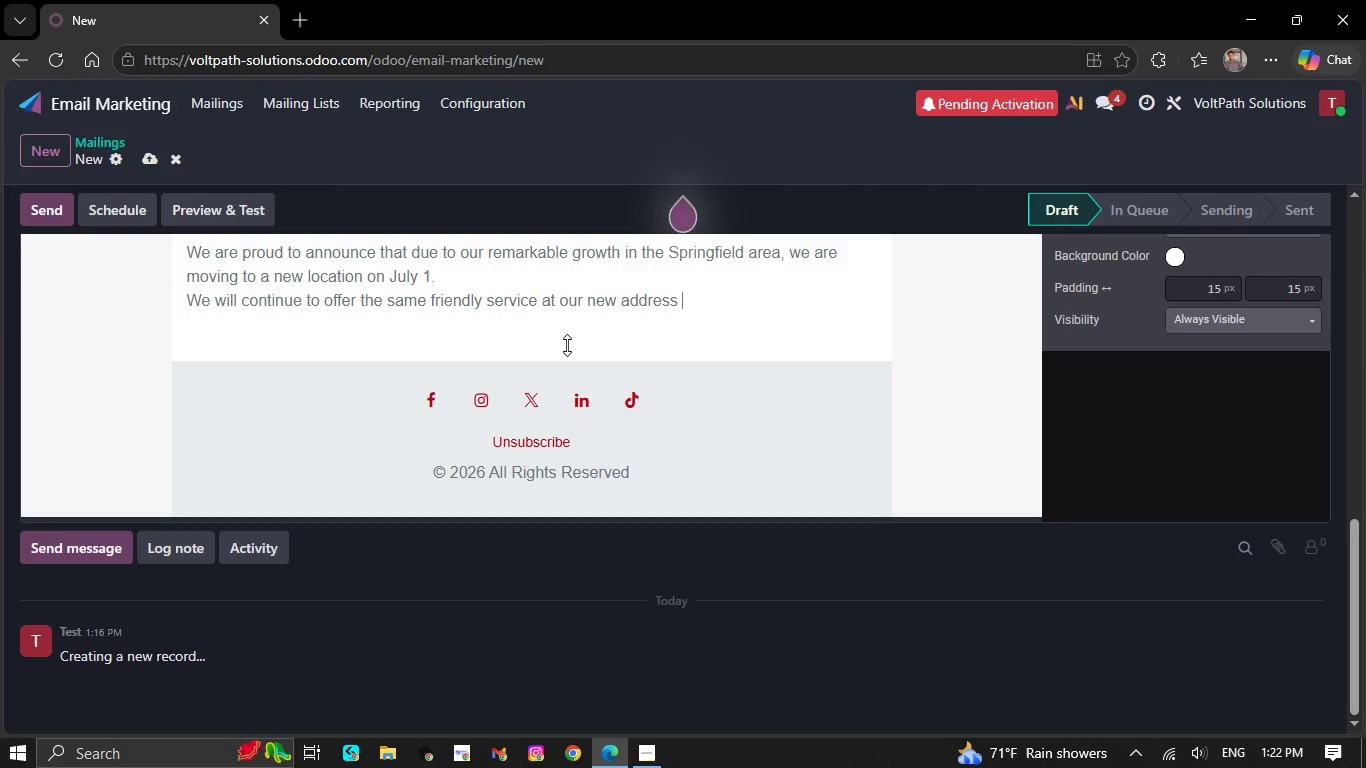 
key(Backspace)
 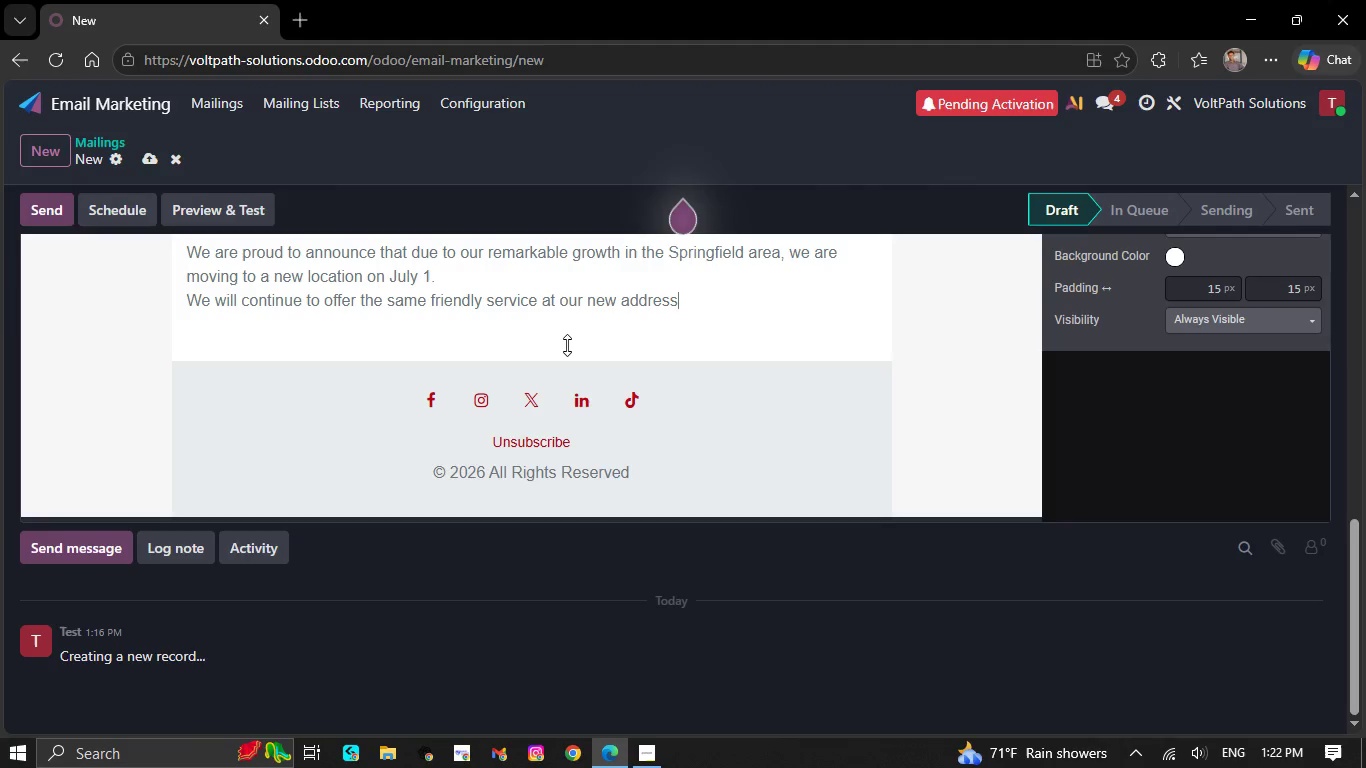 
key(Backspace)
 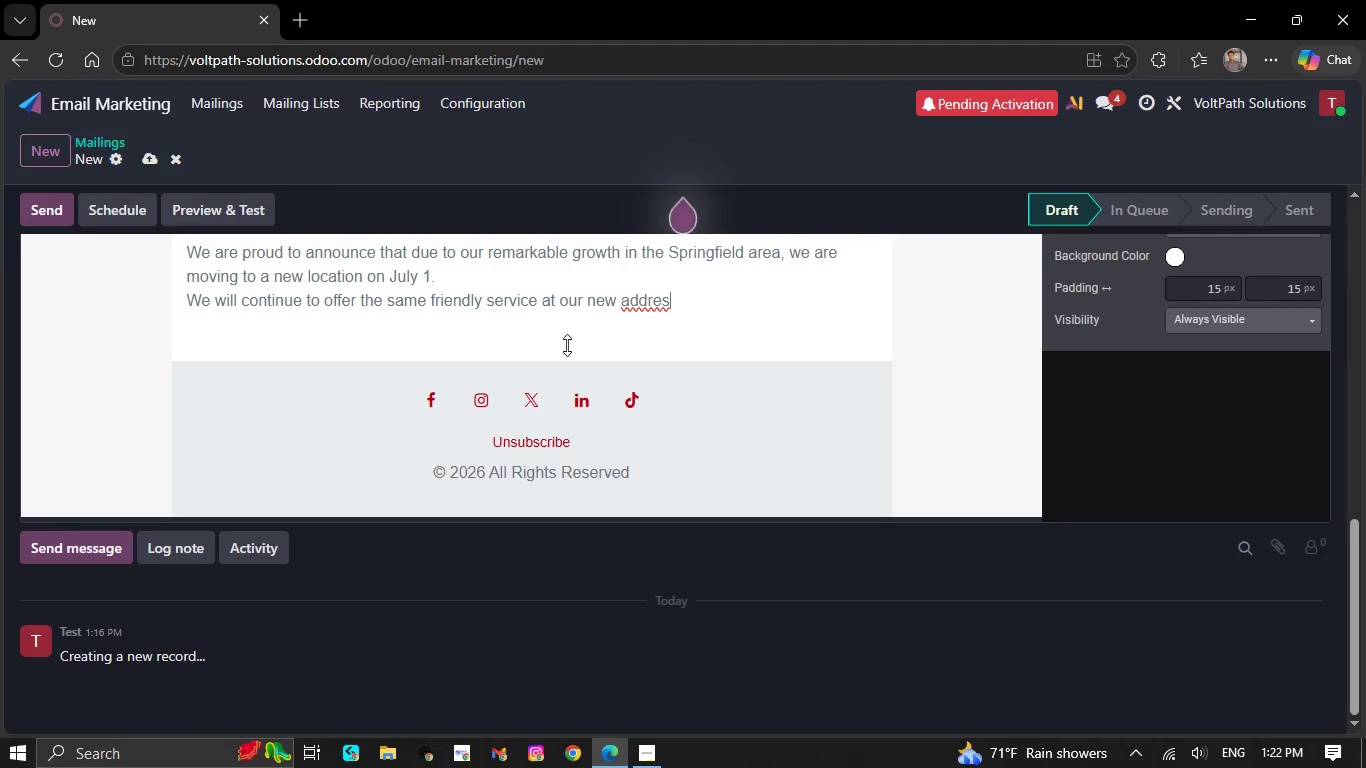 
key(Backspace)
 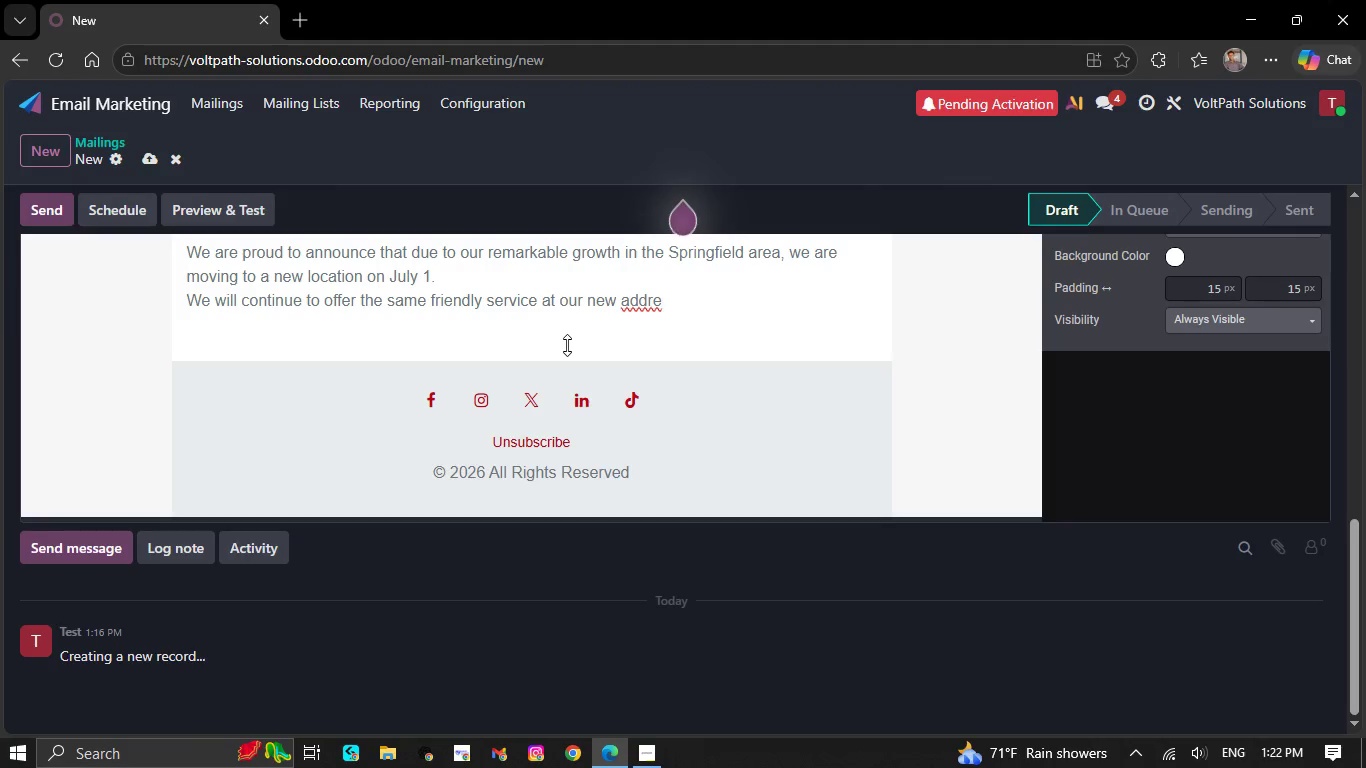 
key(Backspace)
 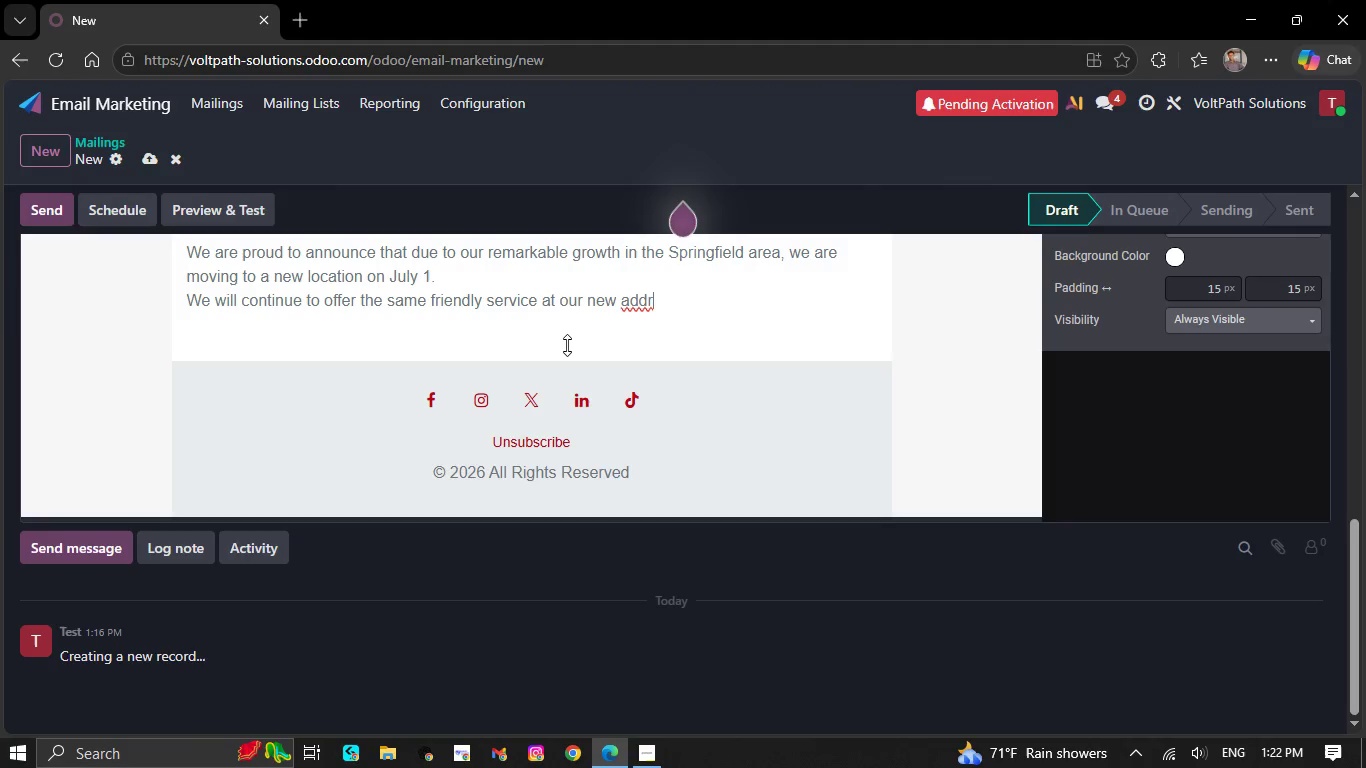 
key(Backspace)
 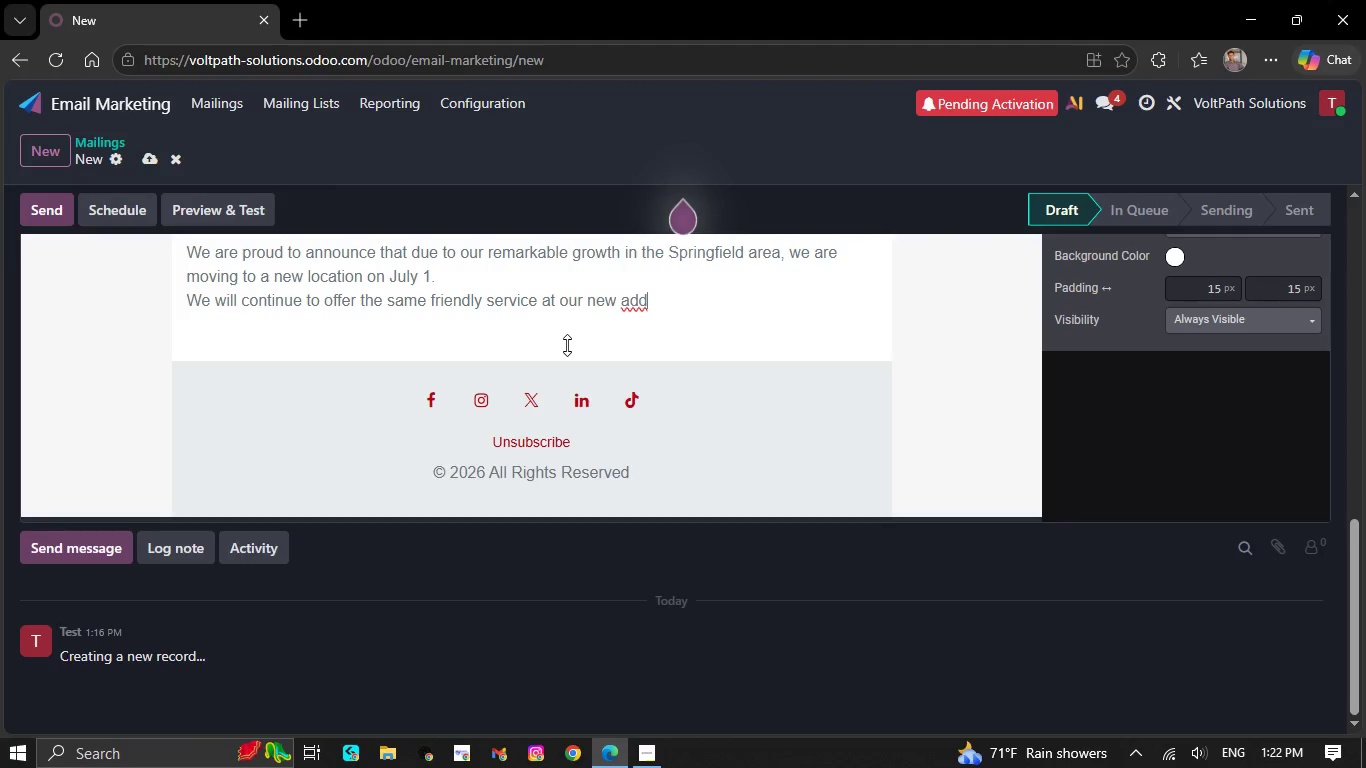 
key(Backspace)
 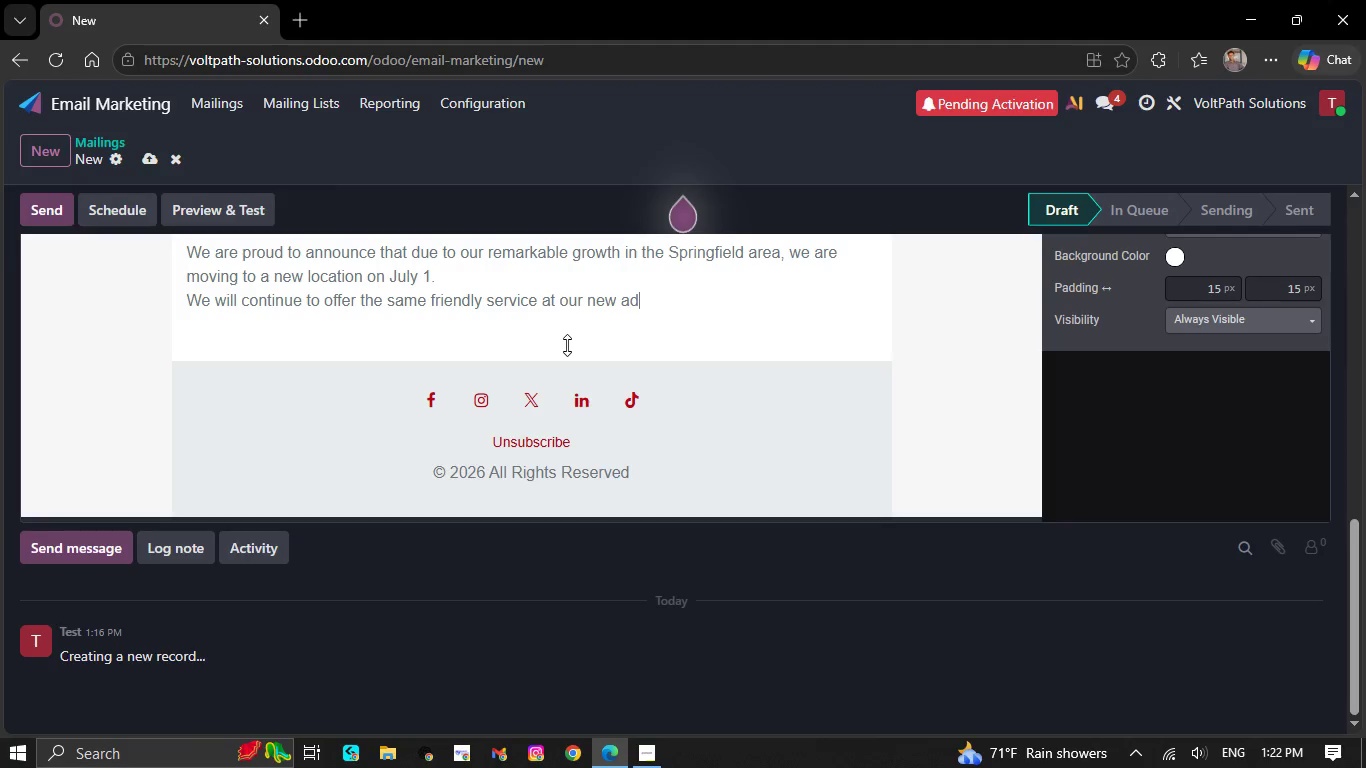 
key(Backspace)
 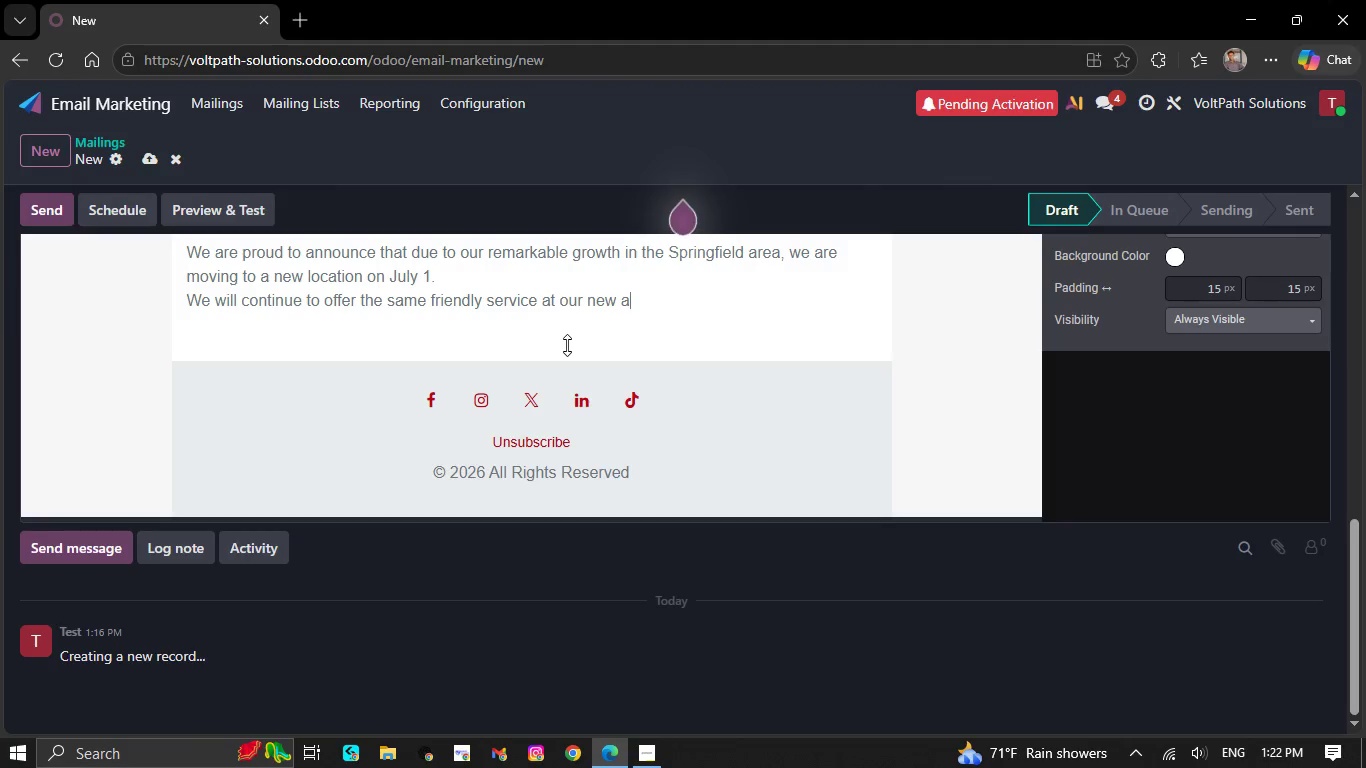 
key(Backspace)
 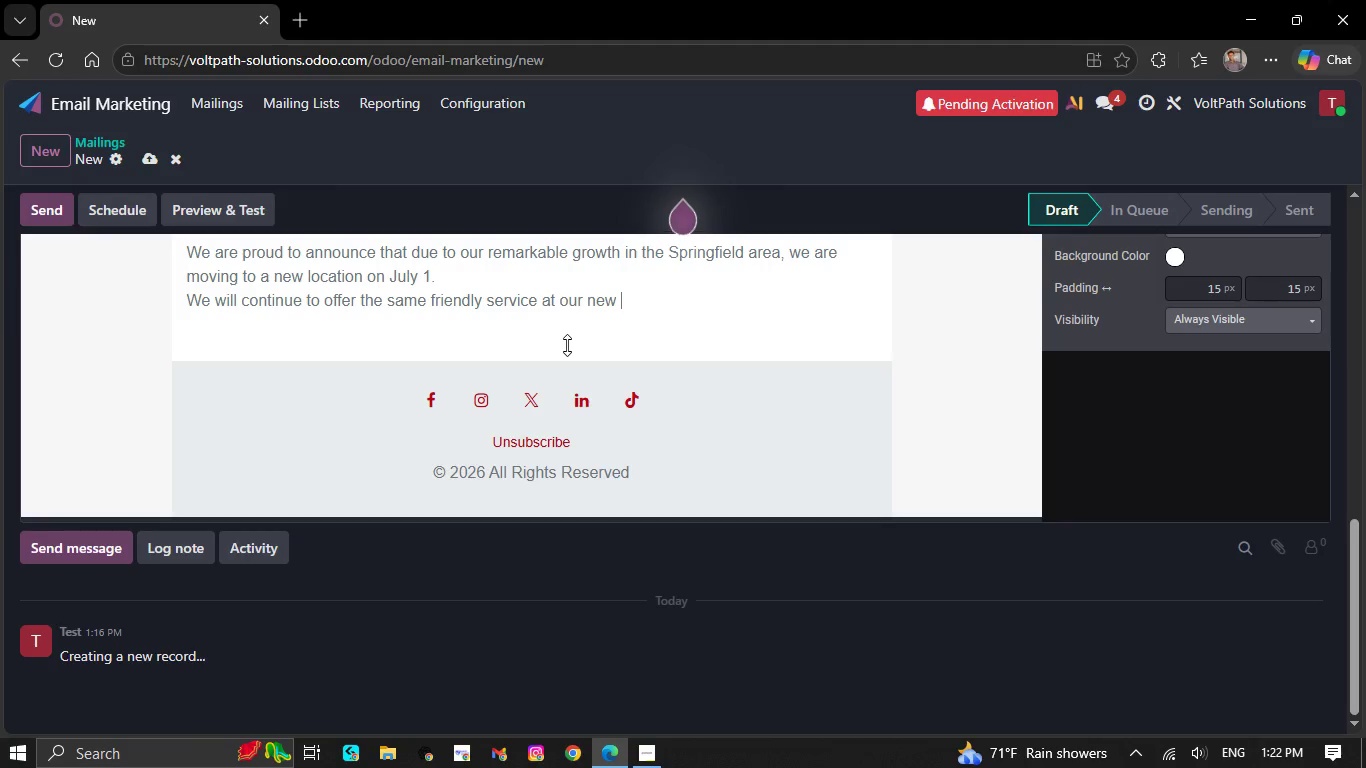 
key(Backspace)
 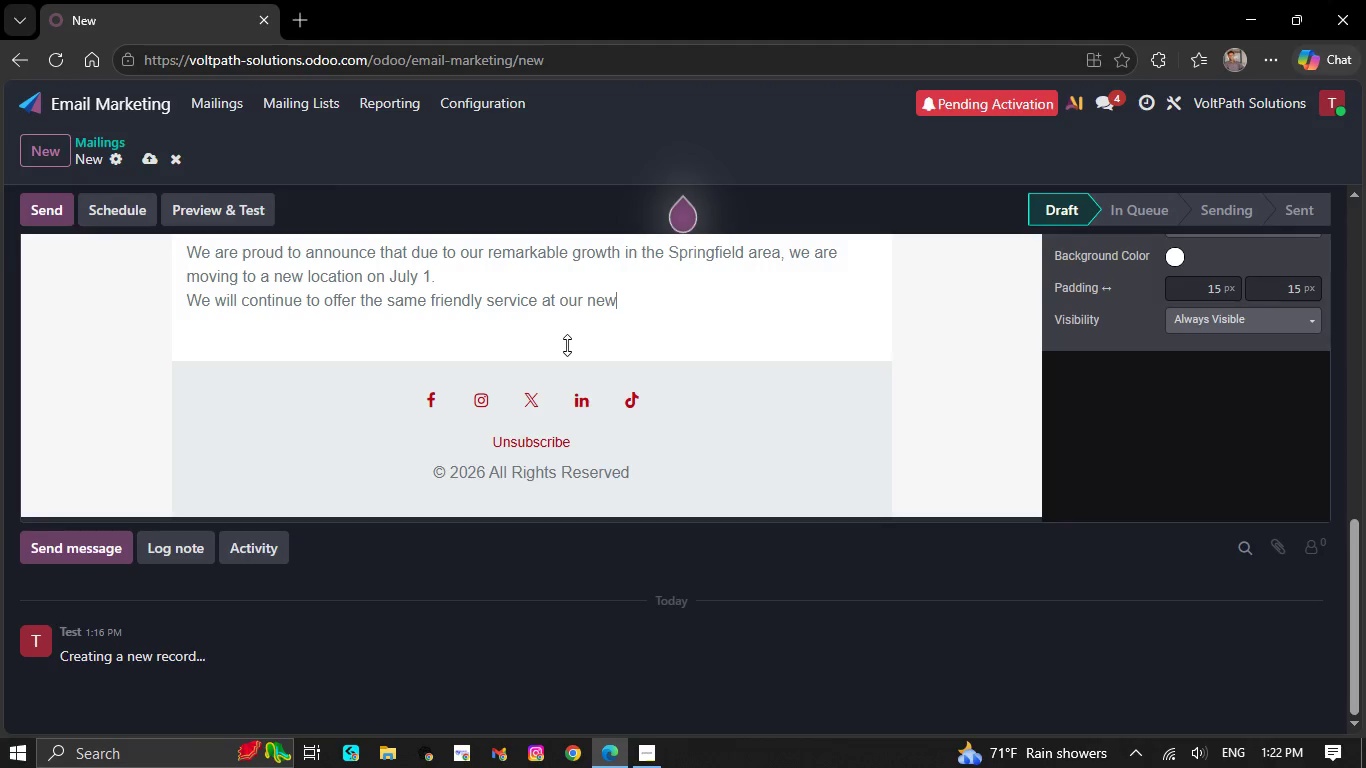 
key(Backspace)
 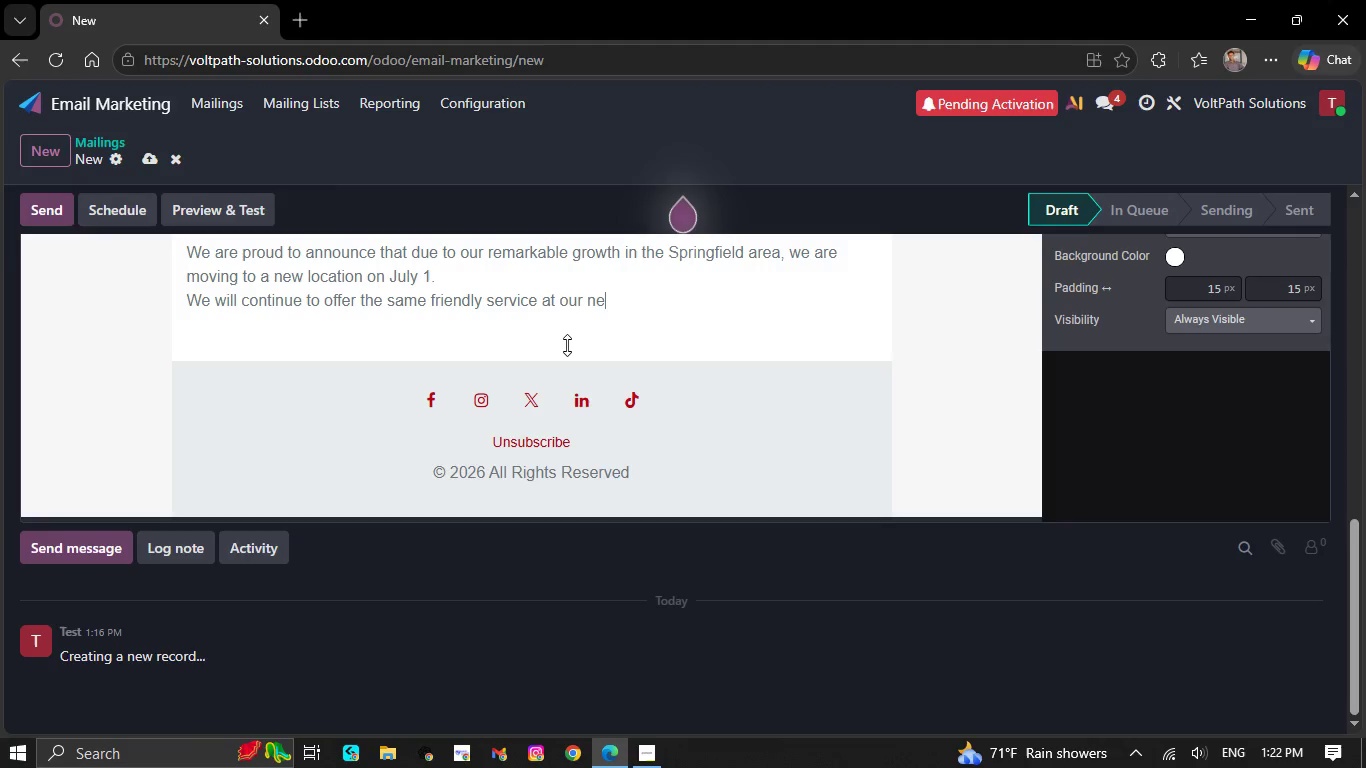 
key(Backspace)
 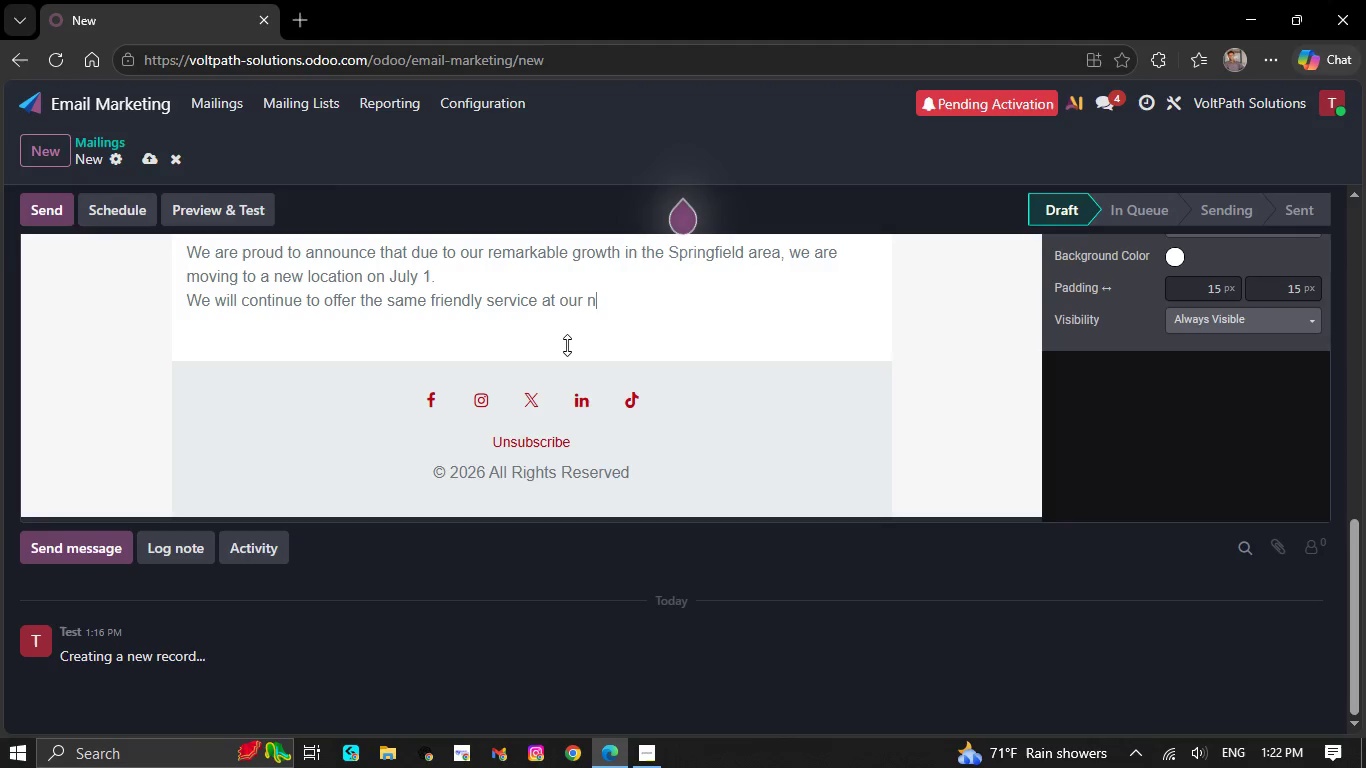 
key(Backspace)
 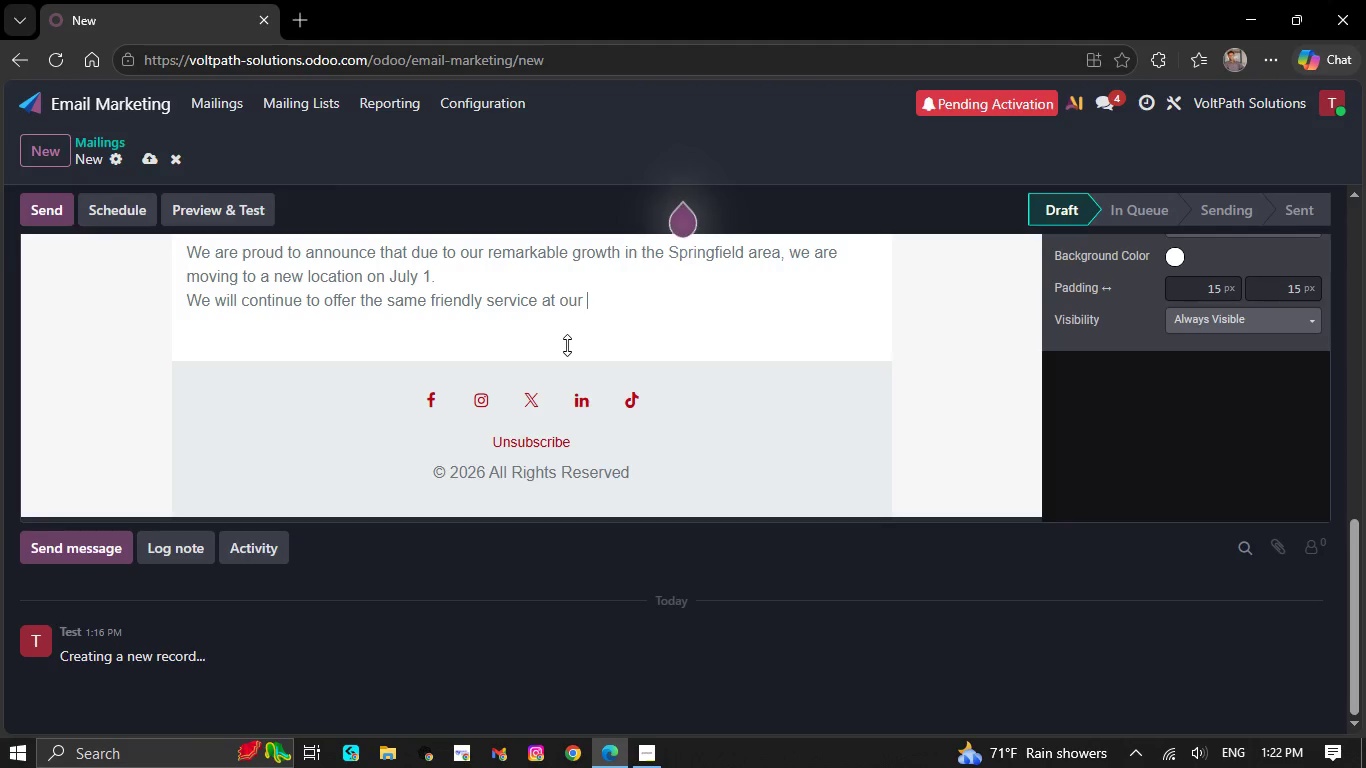 
key(Backspace)
 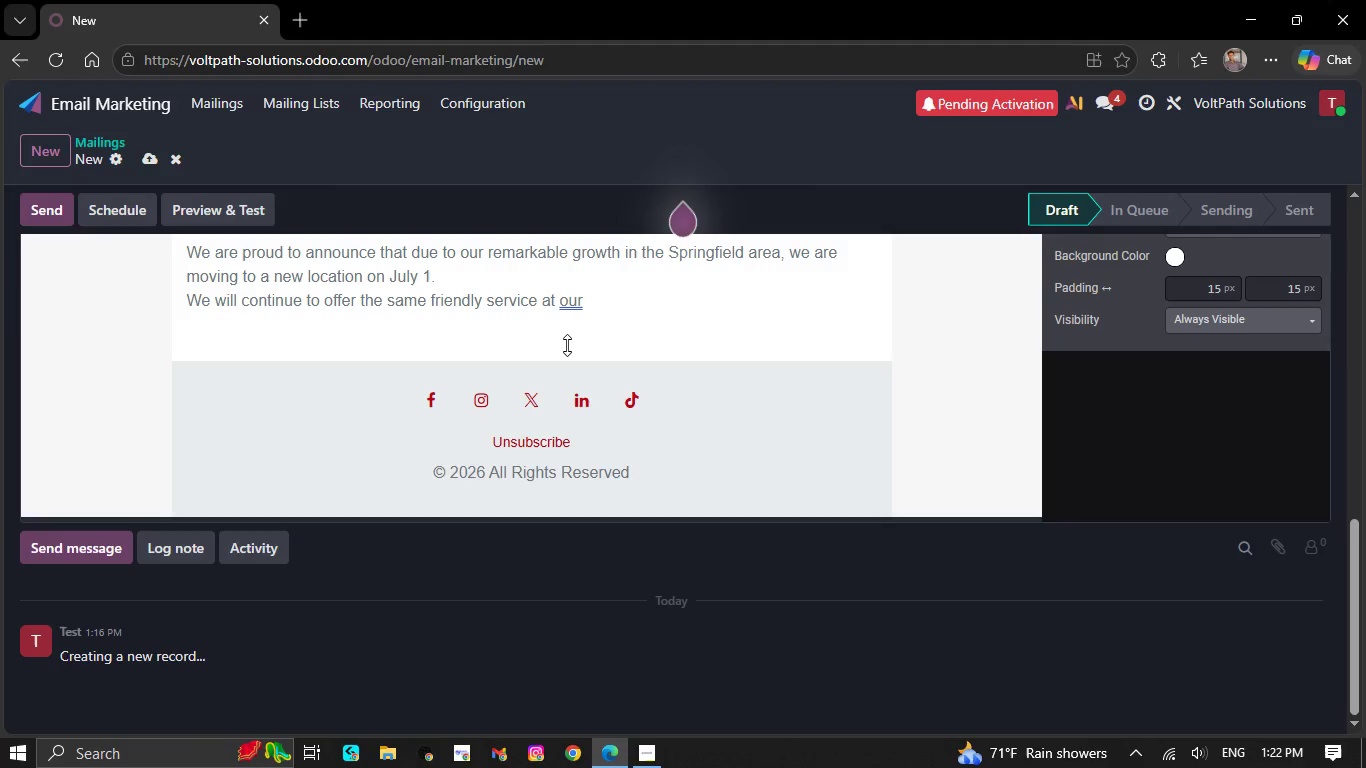 
key(Backspace)
 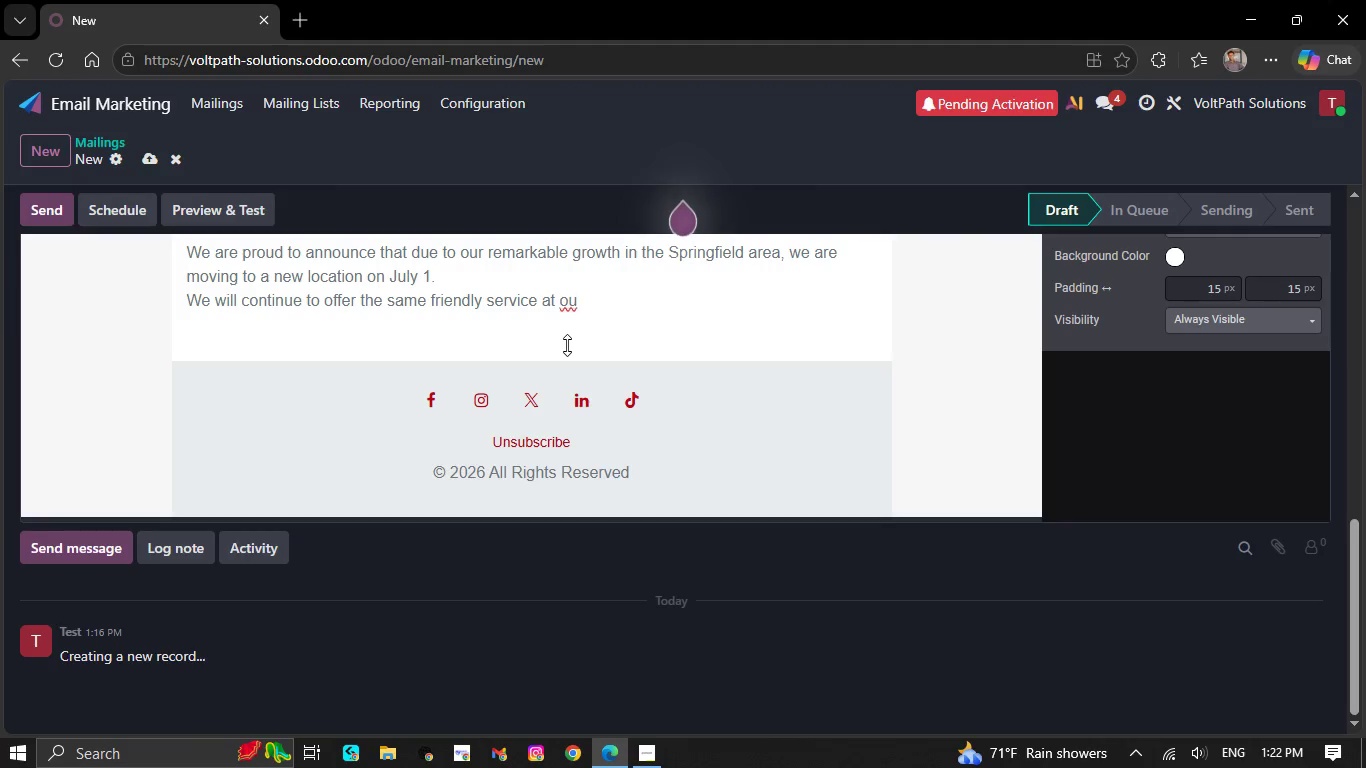 
key(Backspace)
 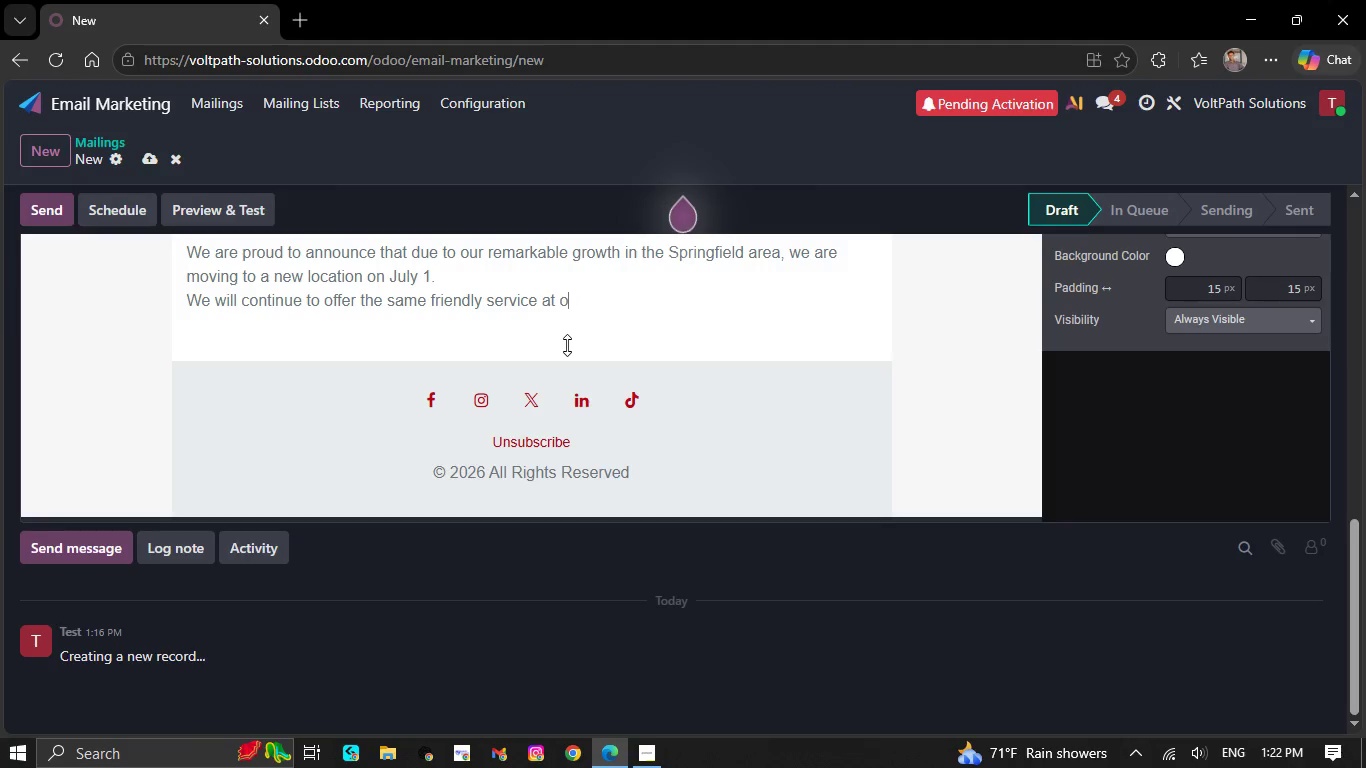 
key(Backspace)
 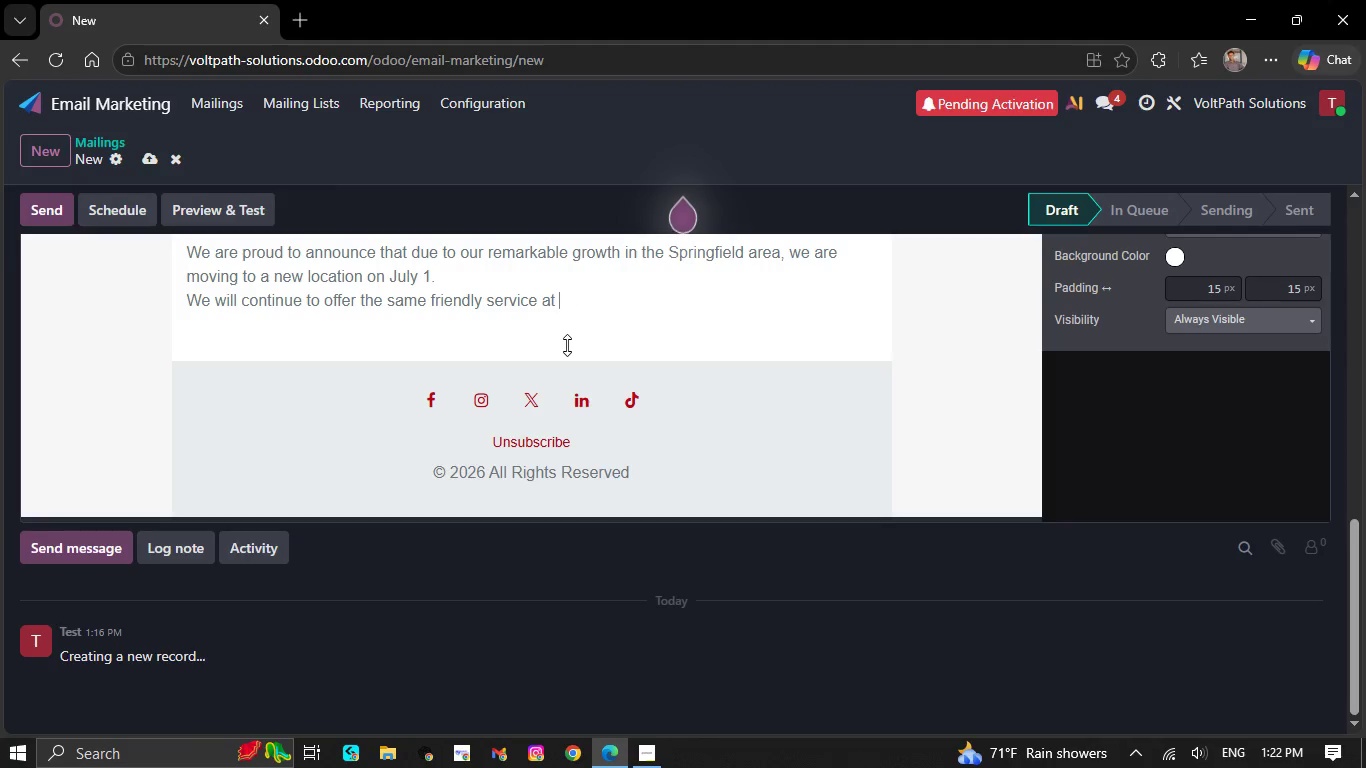 
key(Backspace)
 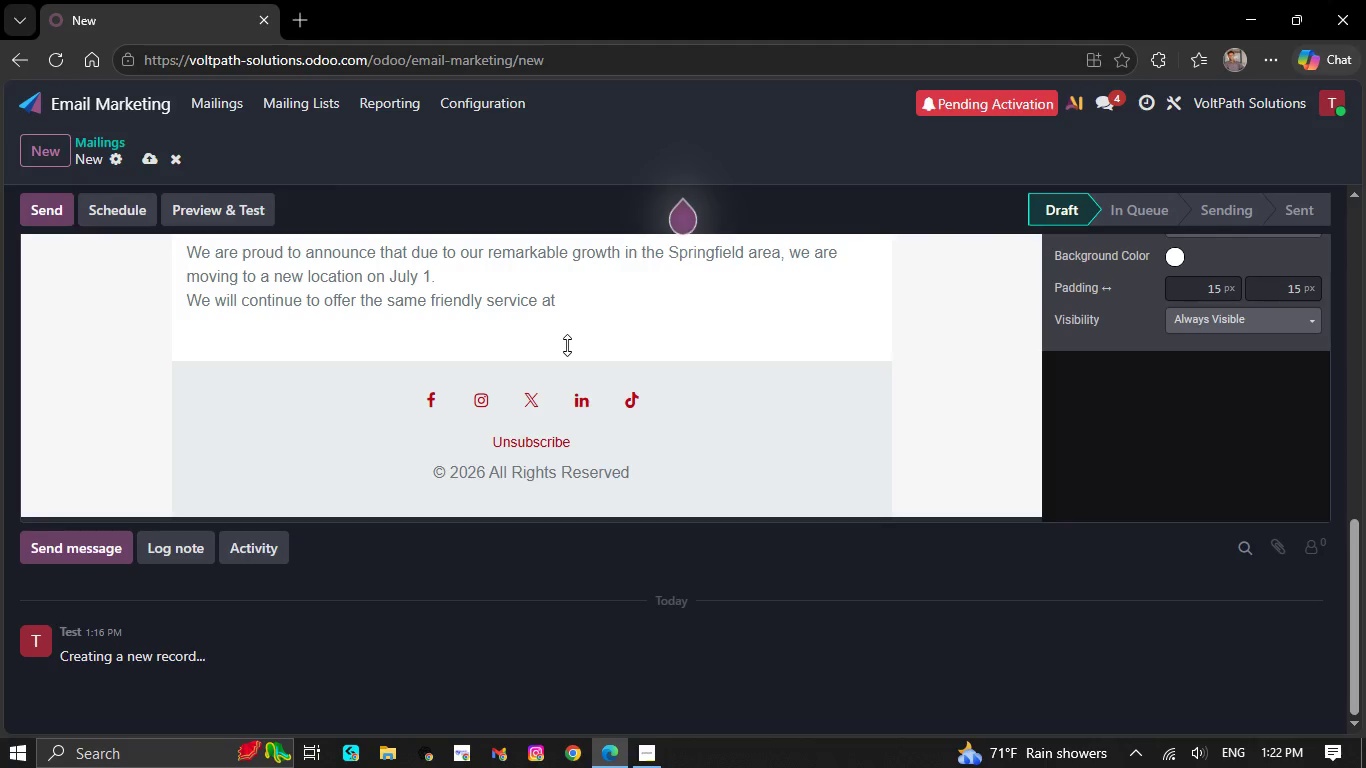 
key(Backspace)
 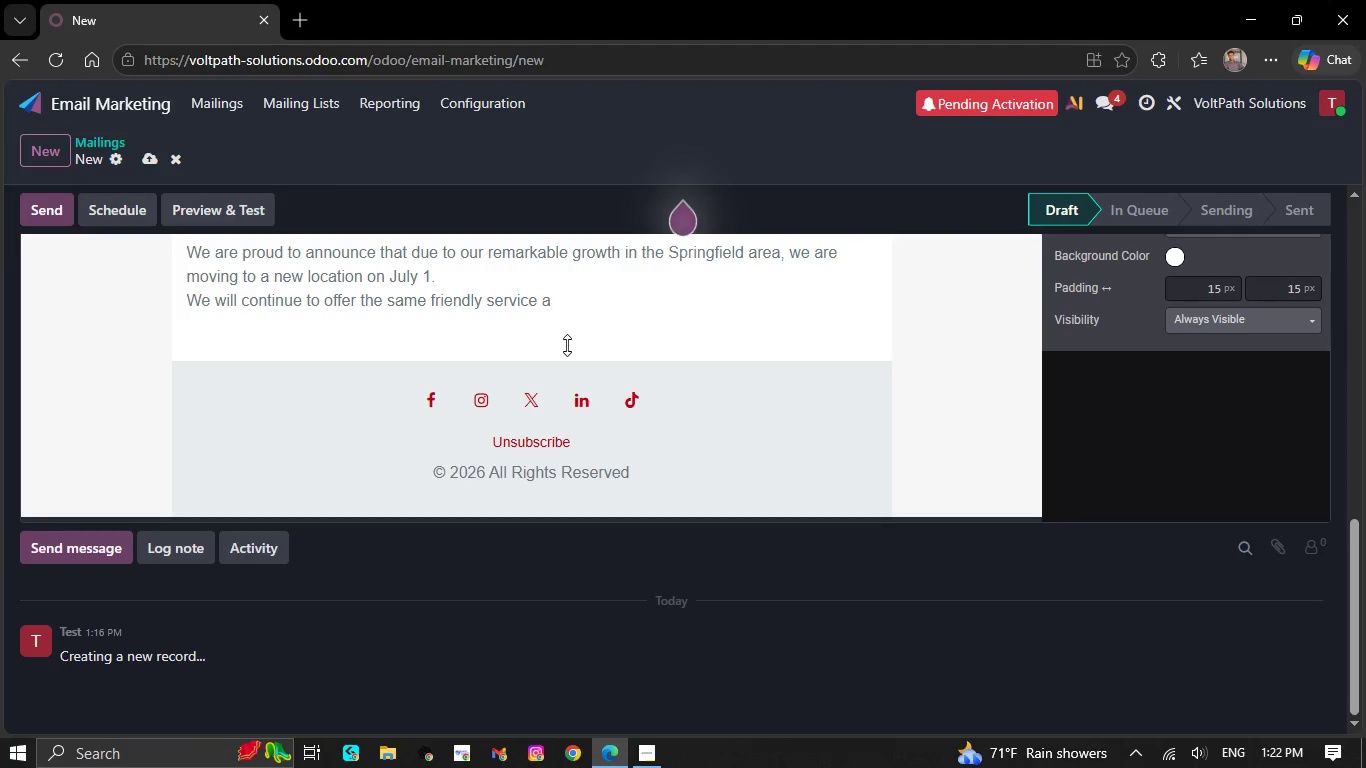 
key(Backspace)
 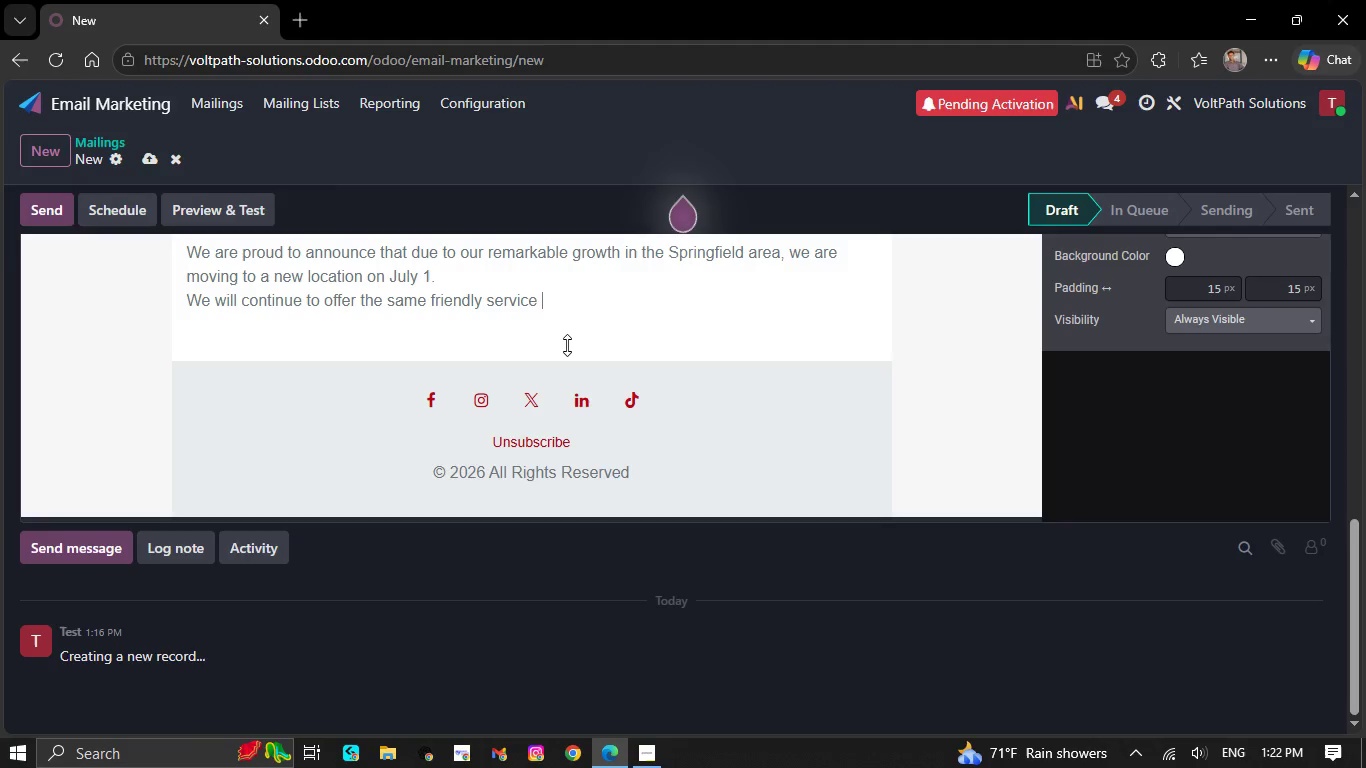 
key(Backspace)
 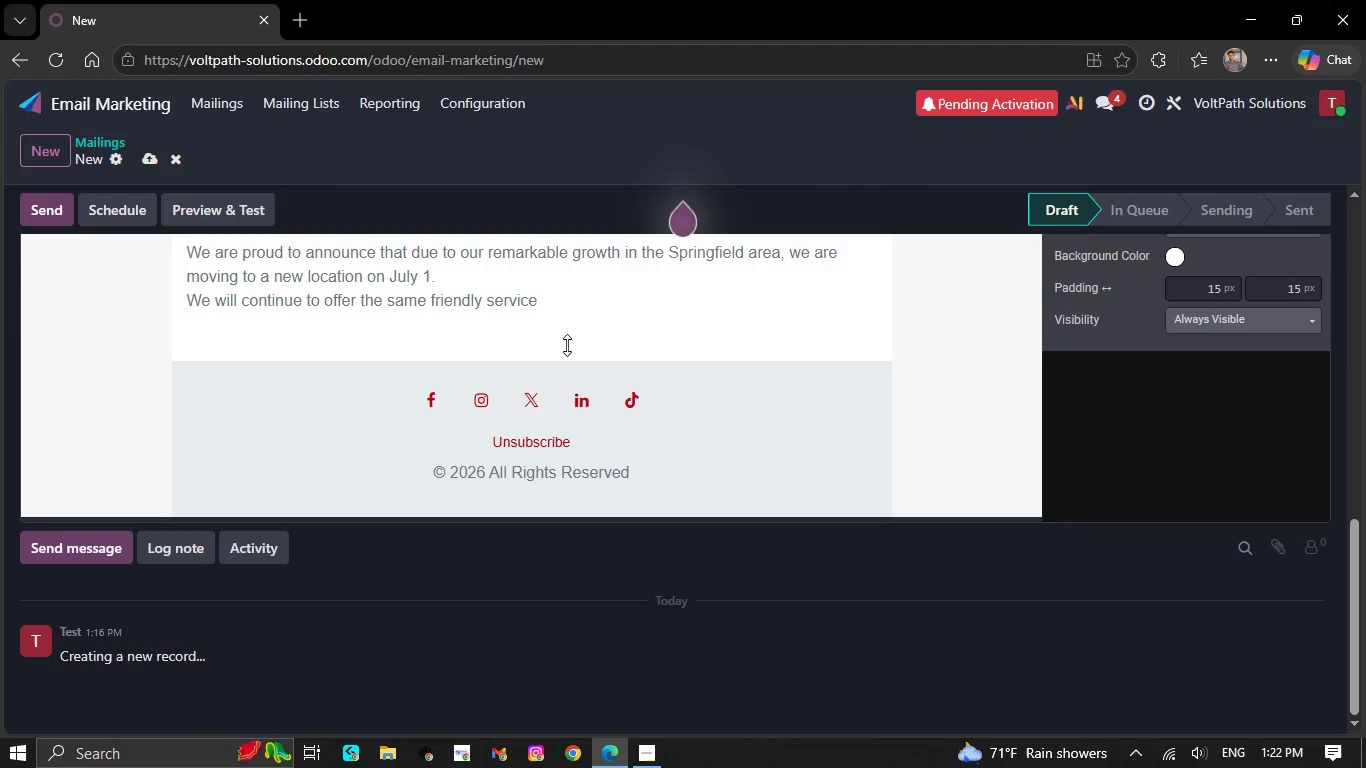 
key(Backspace)
 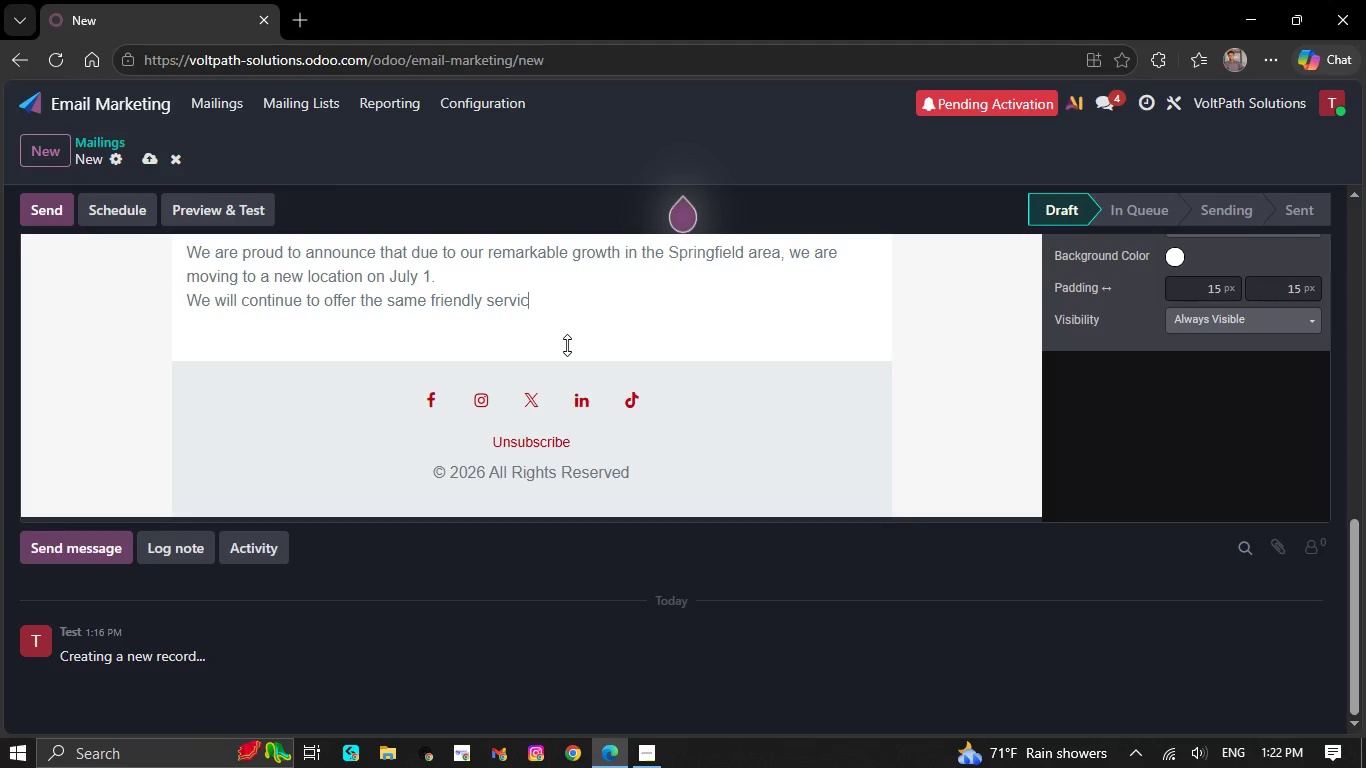 
key(Backspace)
 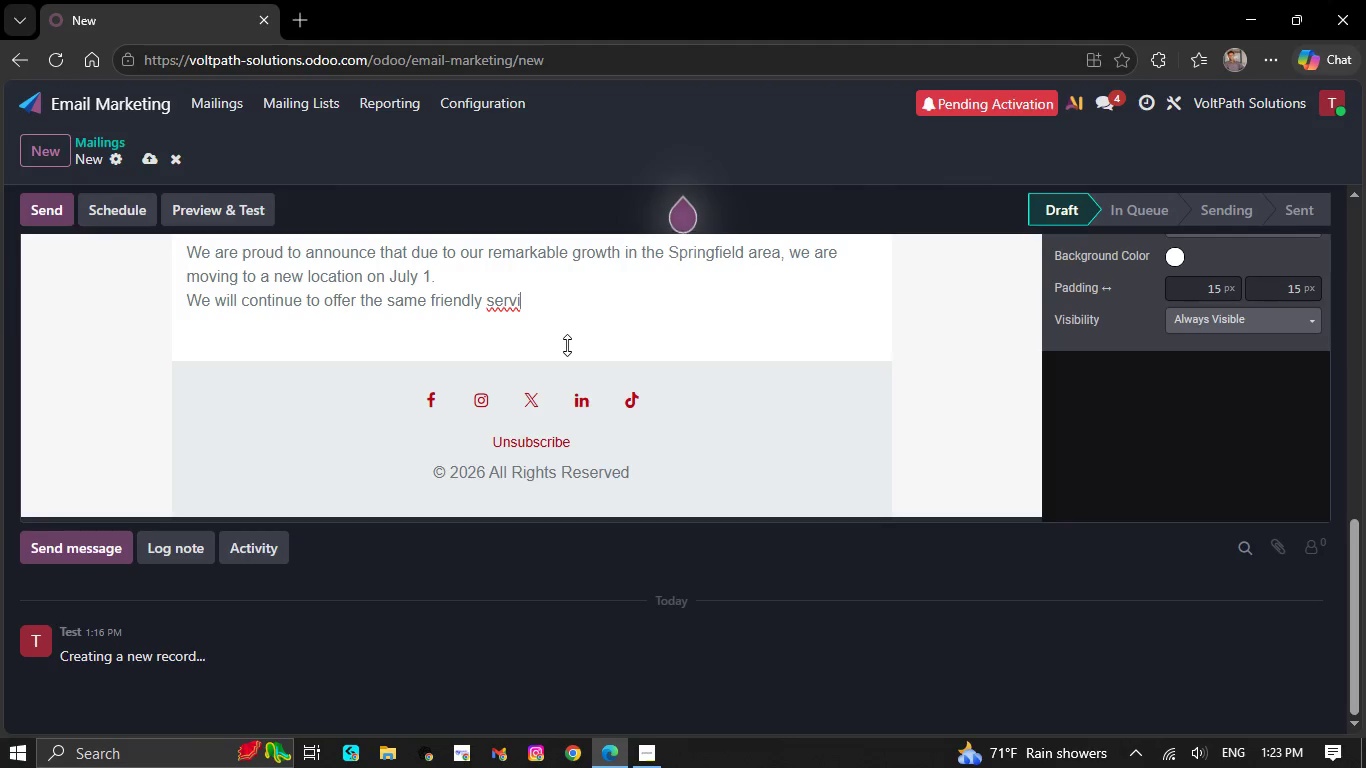 
key(Backspace)
 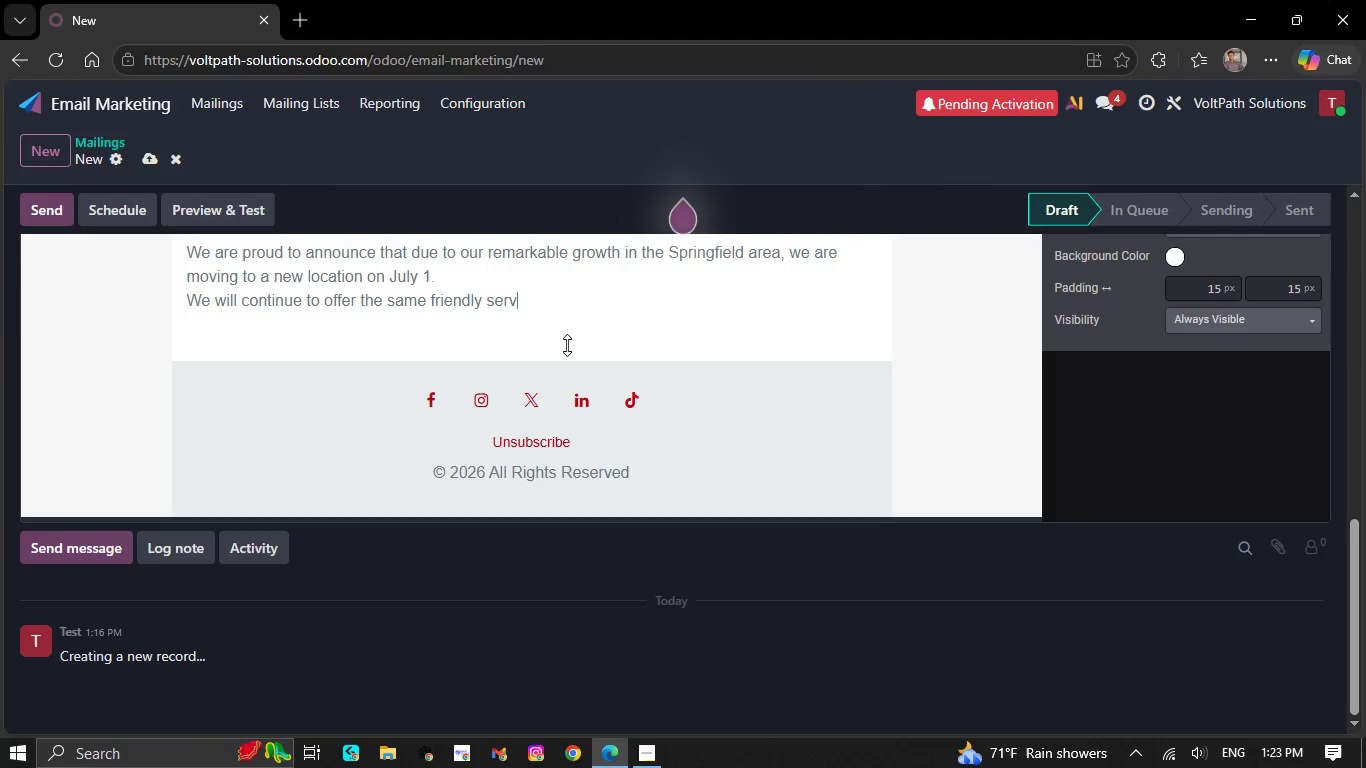 
wait(6.08)
 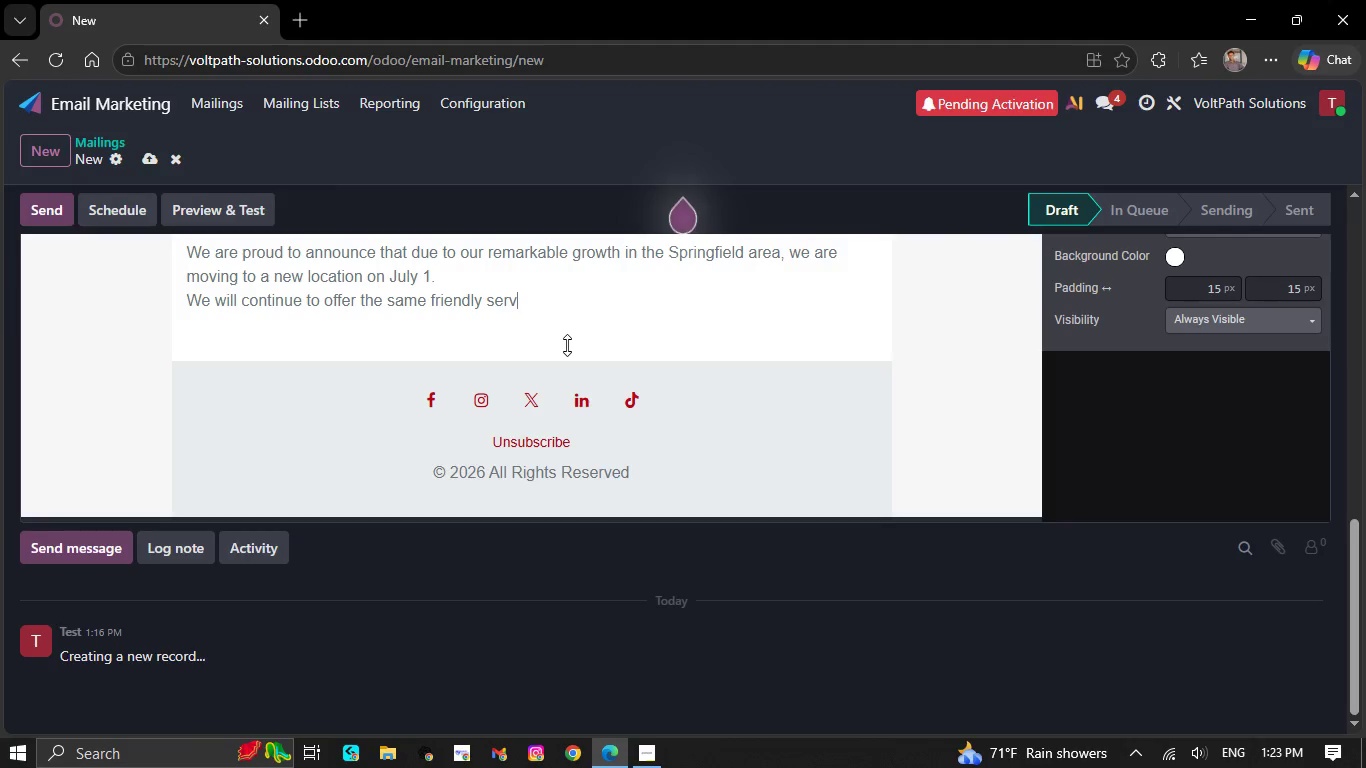 
key(Backspace)
 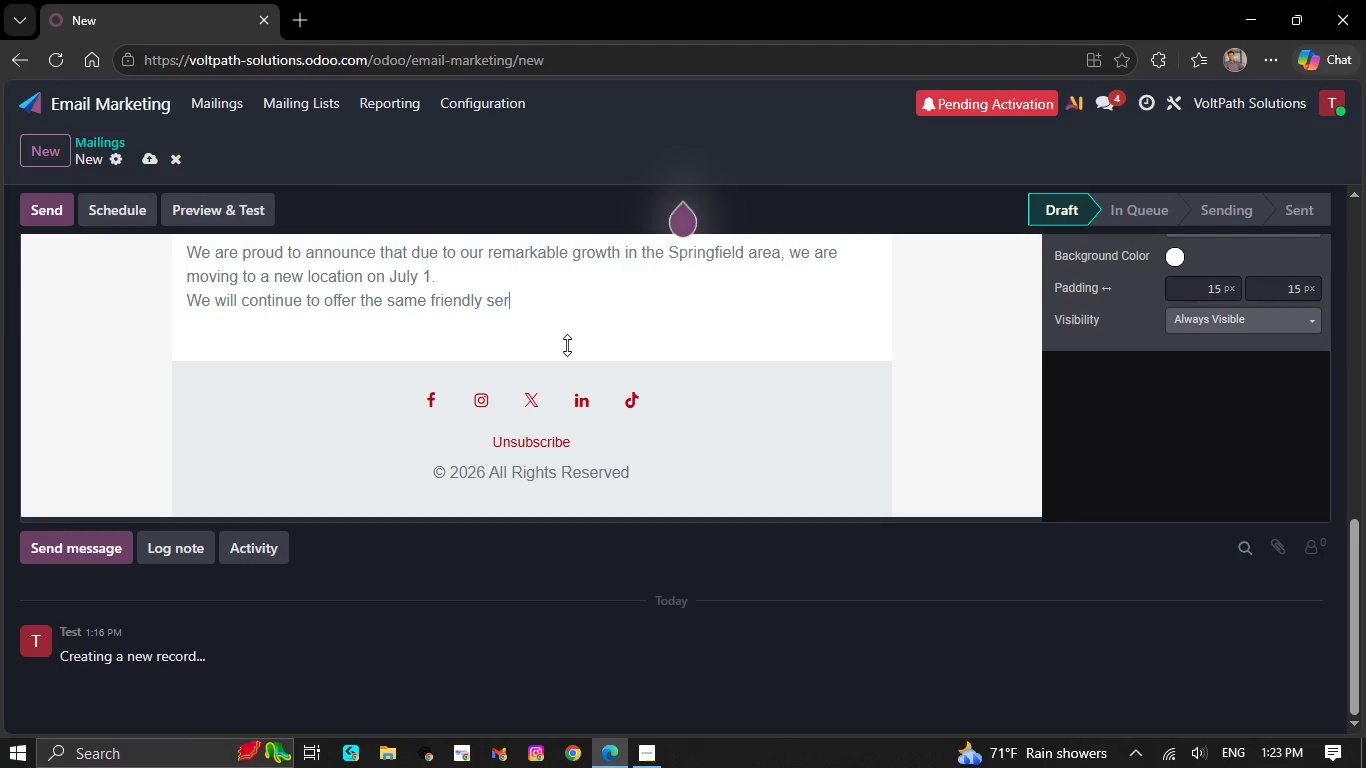 
key(Backspace)
 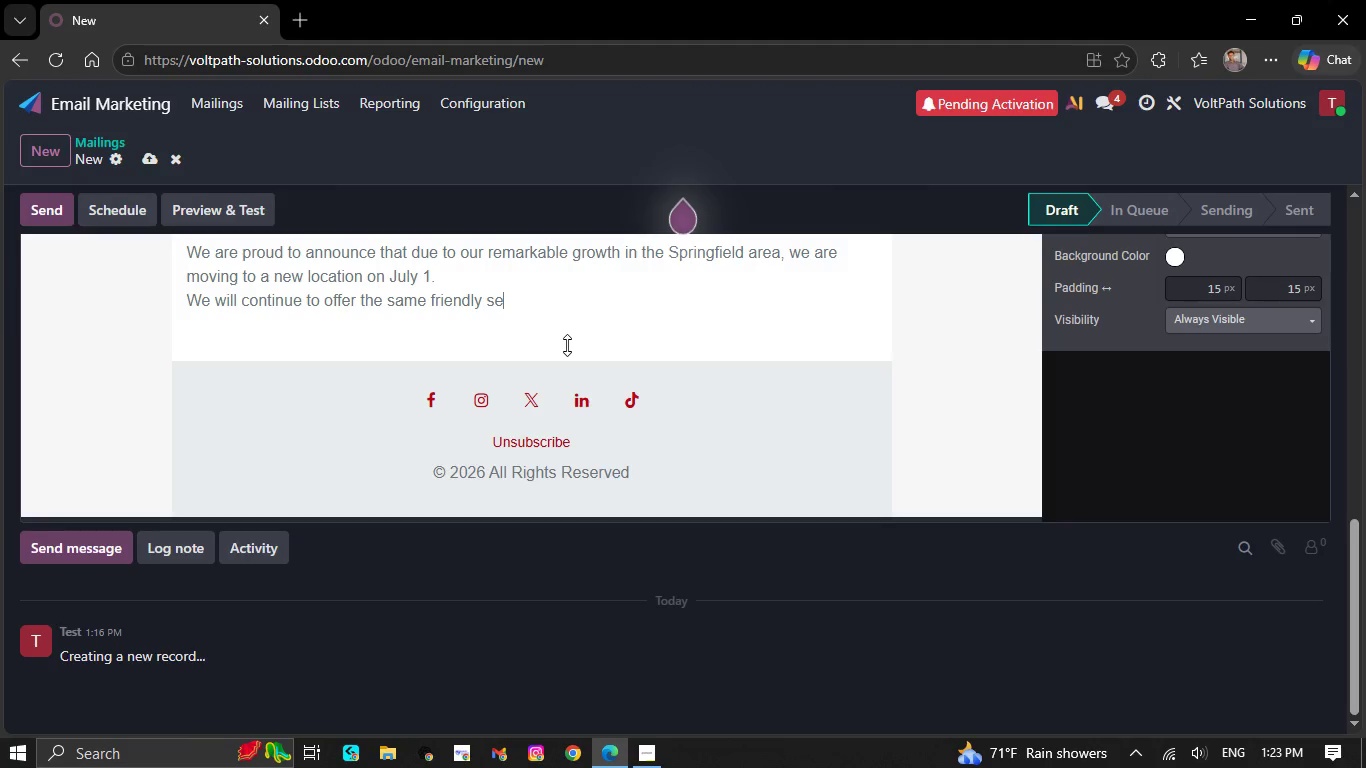 
wait(6.16)
 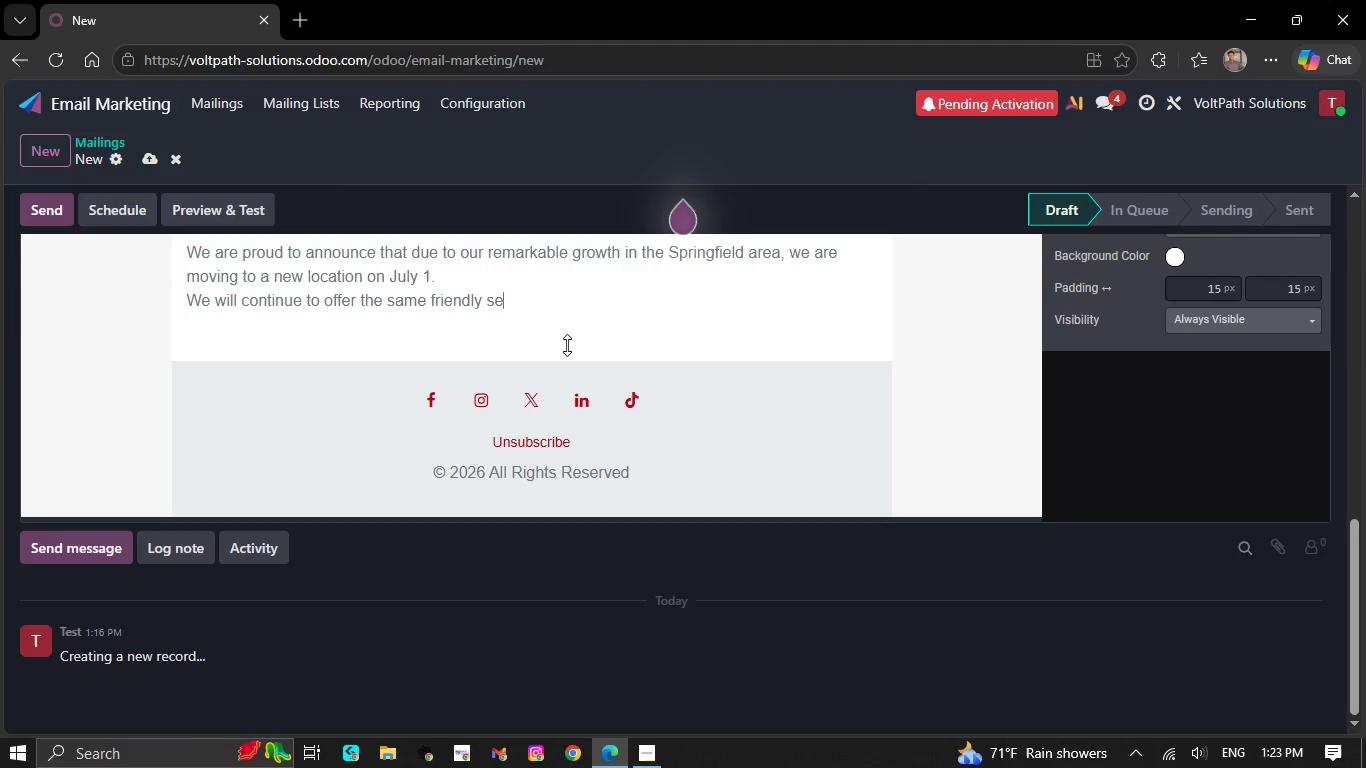 
key(Backspace)
 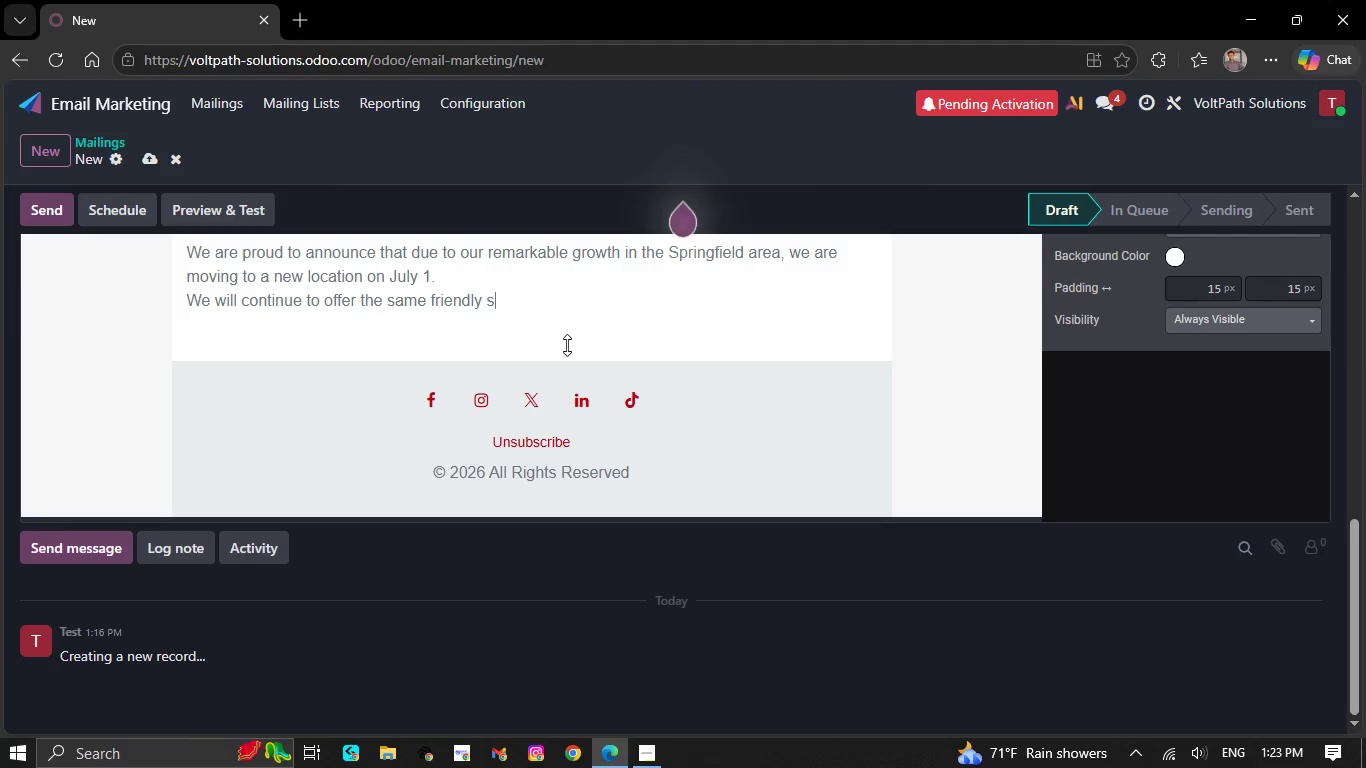 
key(Backspace)
 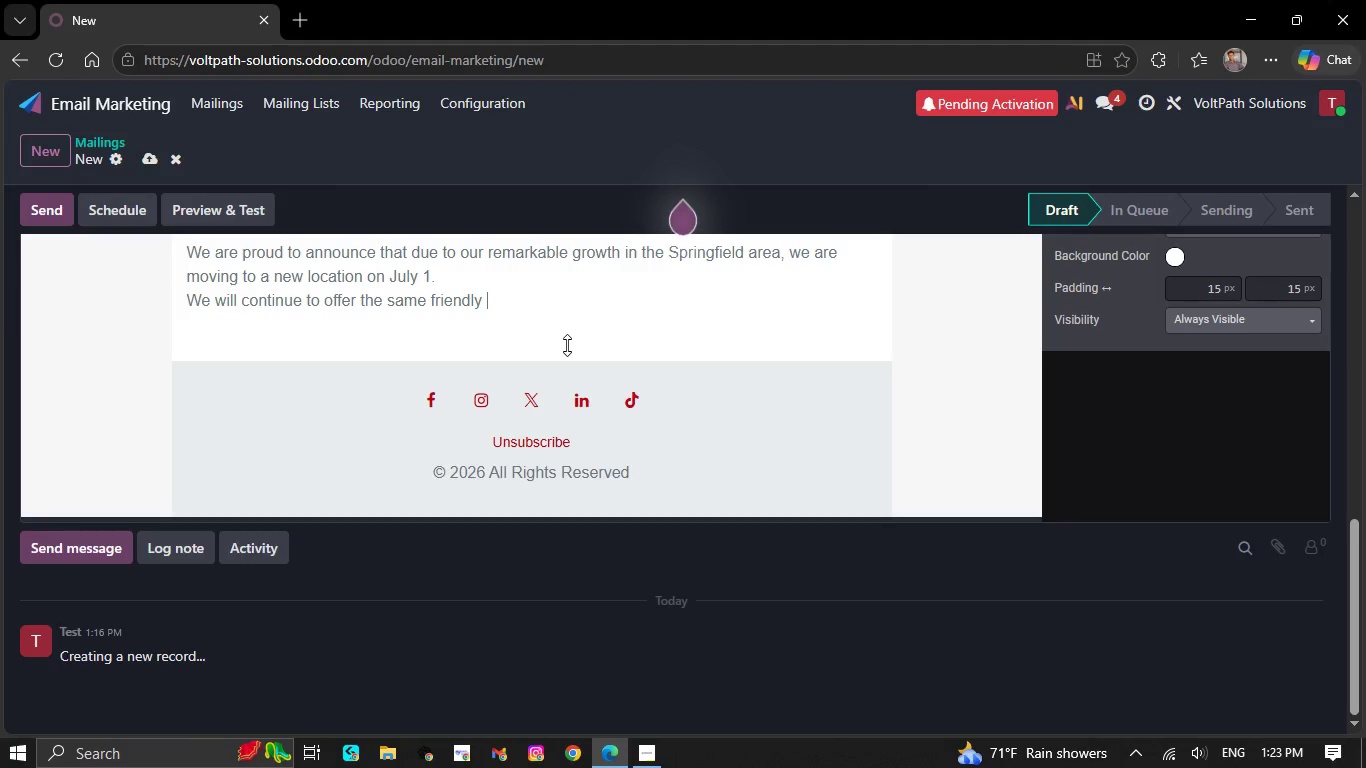 
key(Backspace)
 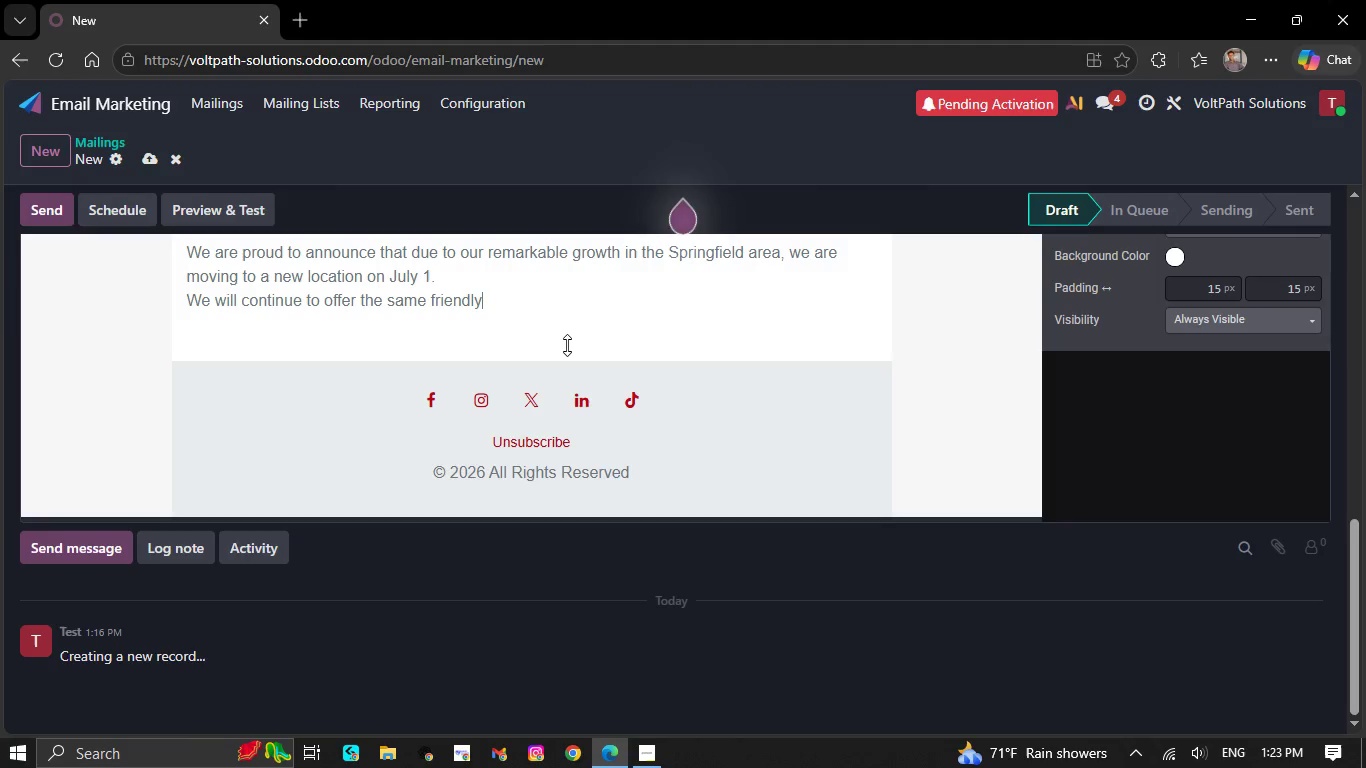 
key(Backspace)
 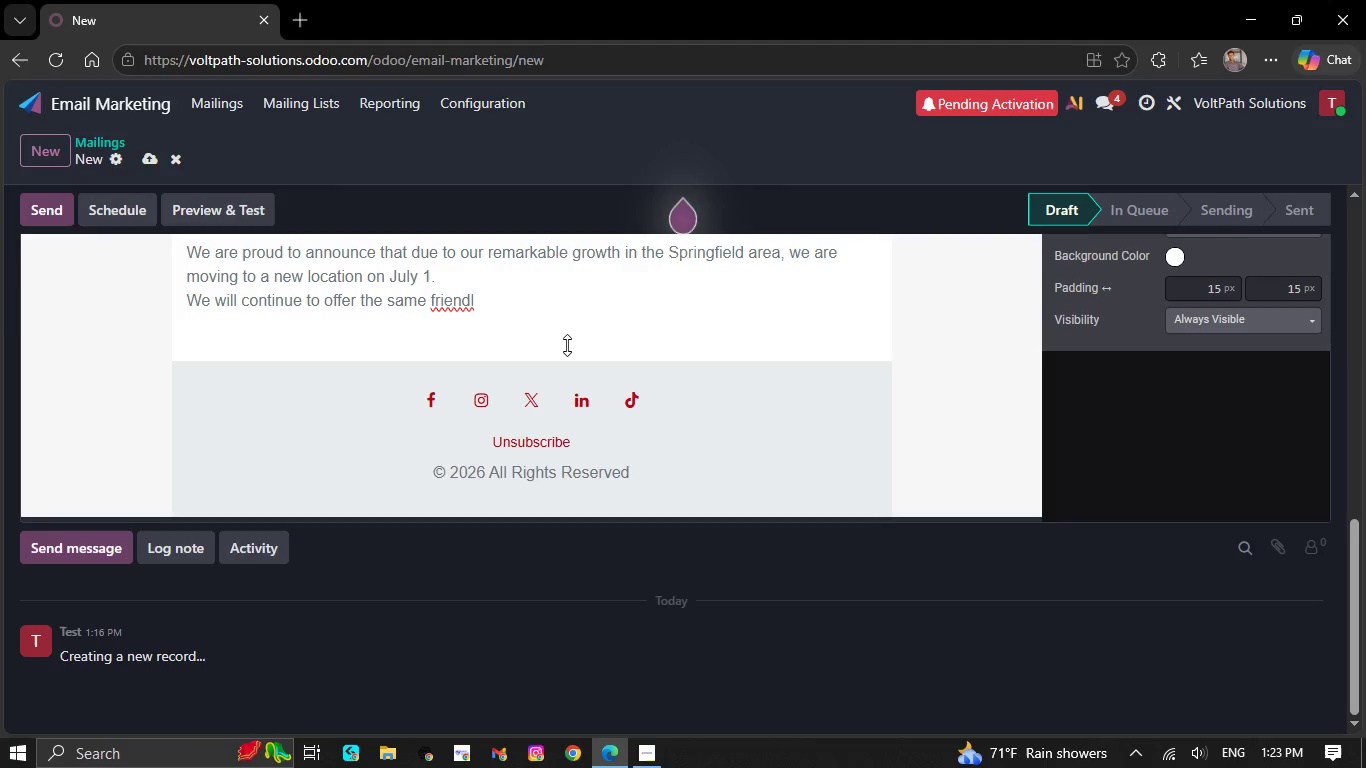 
key(Backspace)
 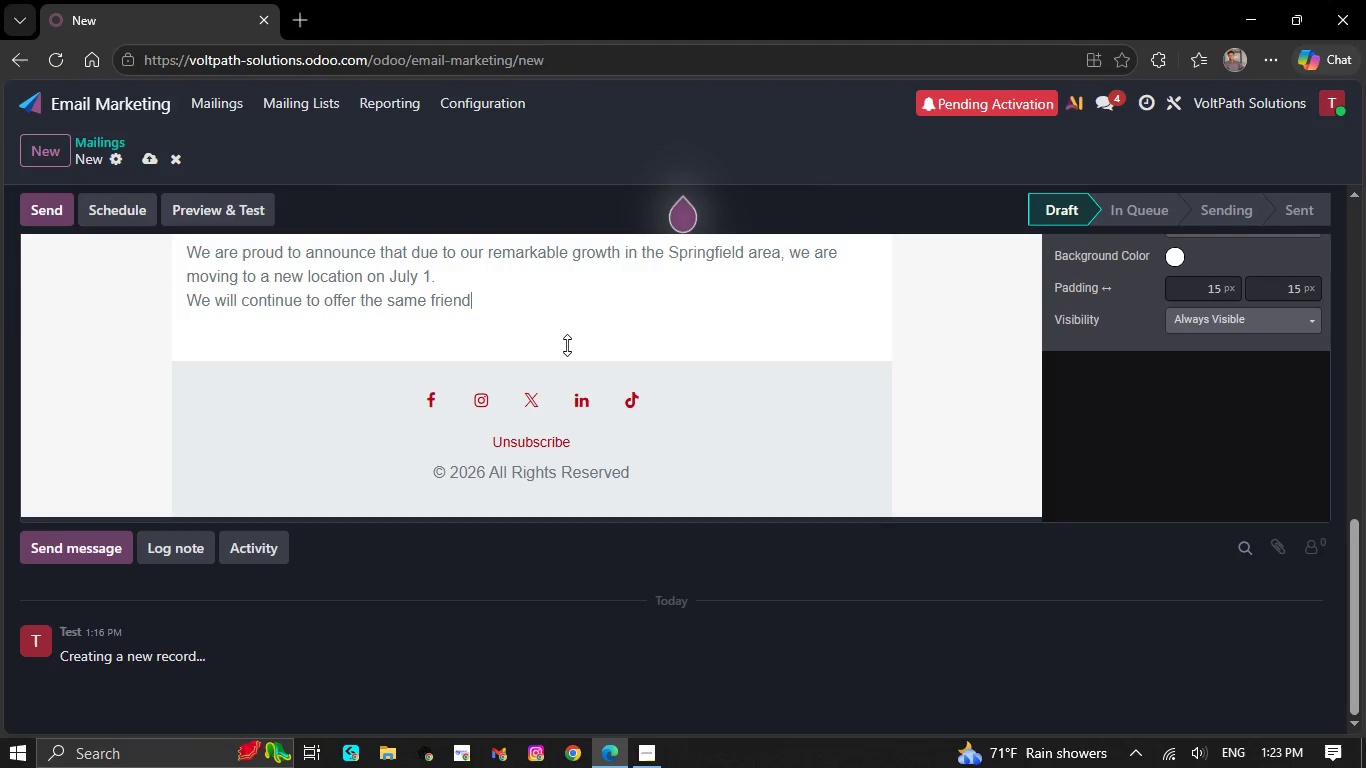 
key(Backspace)
 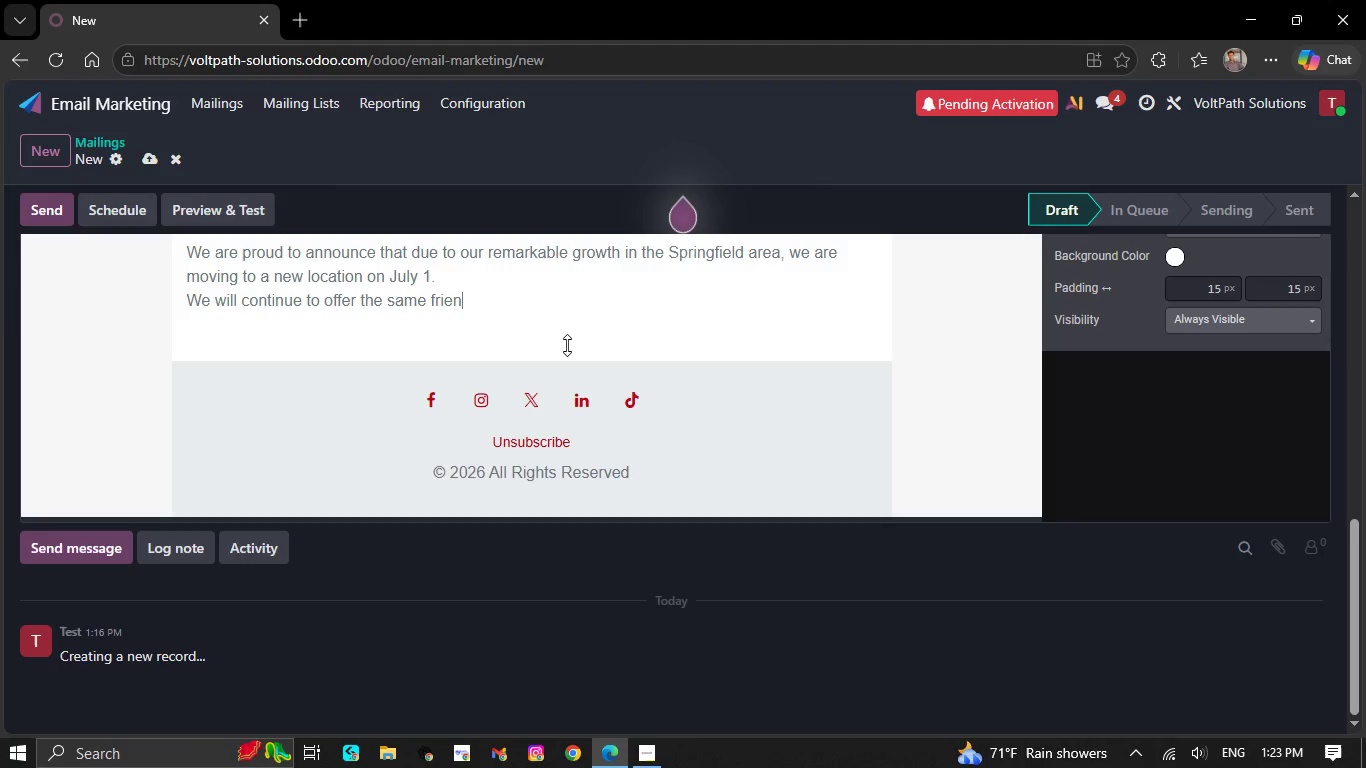 
key(Backspace)
 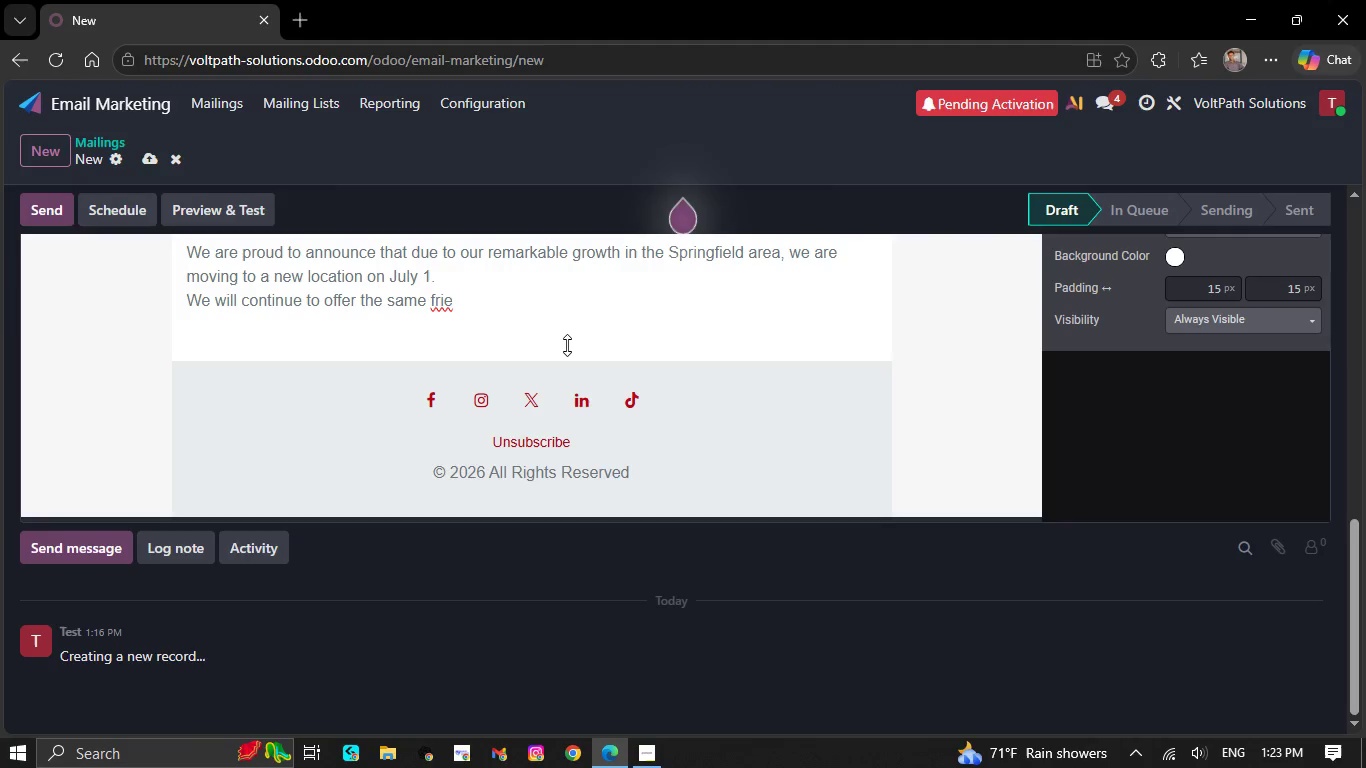 
key(Backspace)
 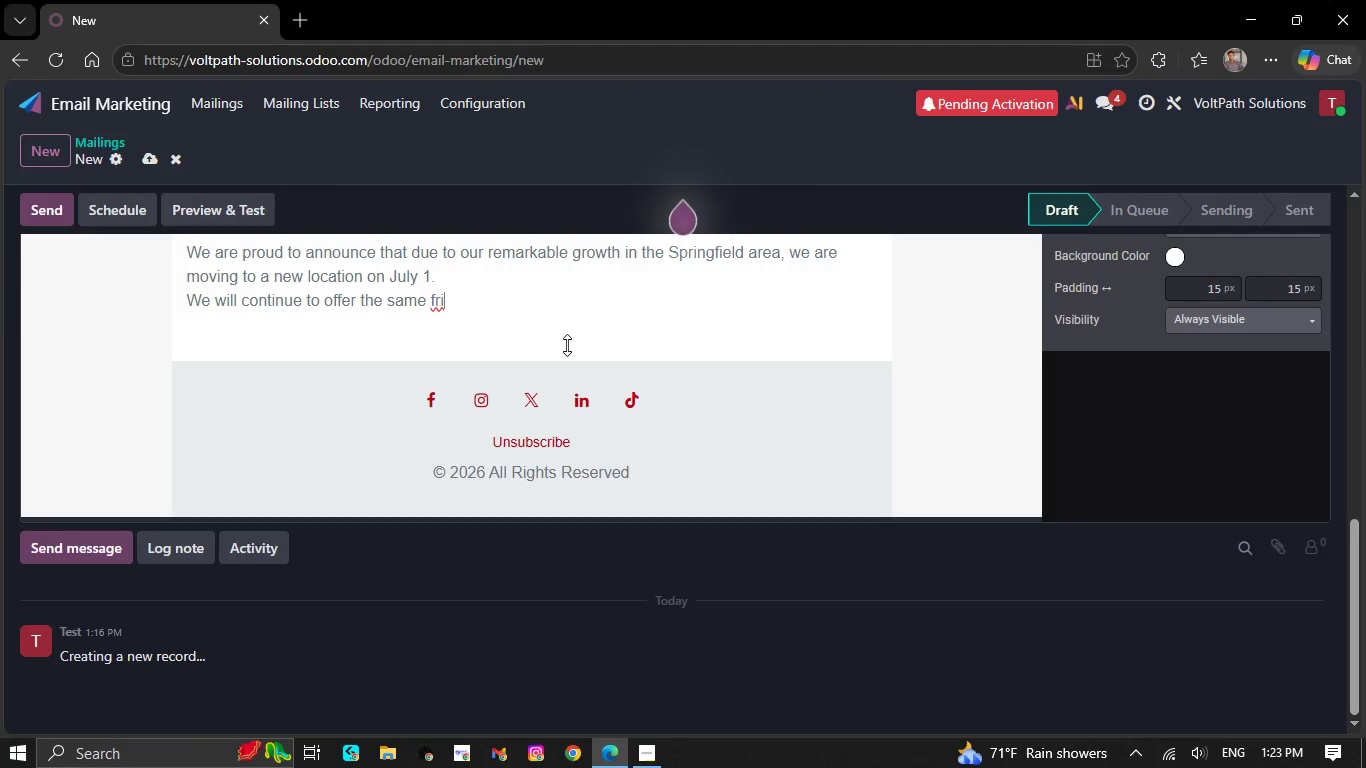 
key(Backspace)
 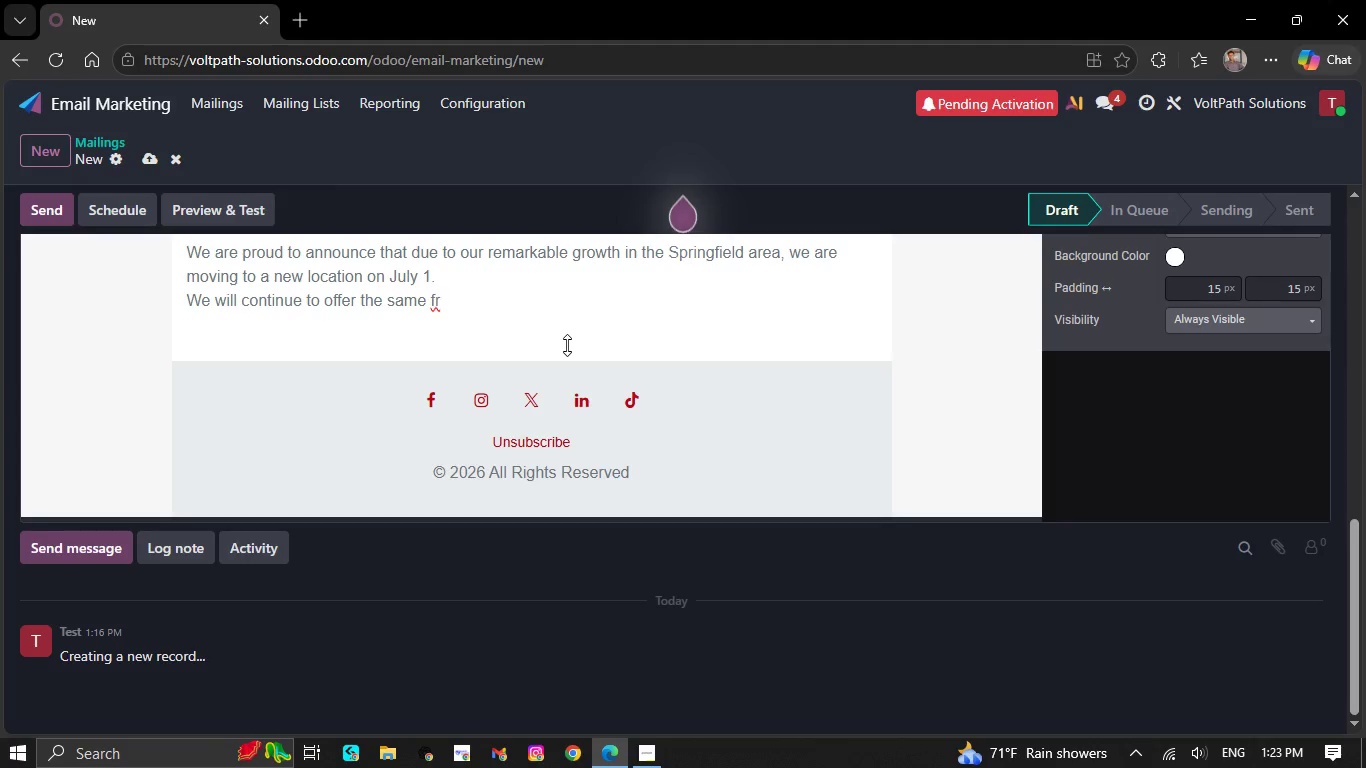 
key(Backspace)
 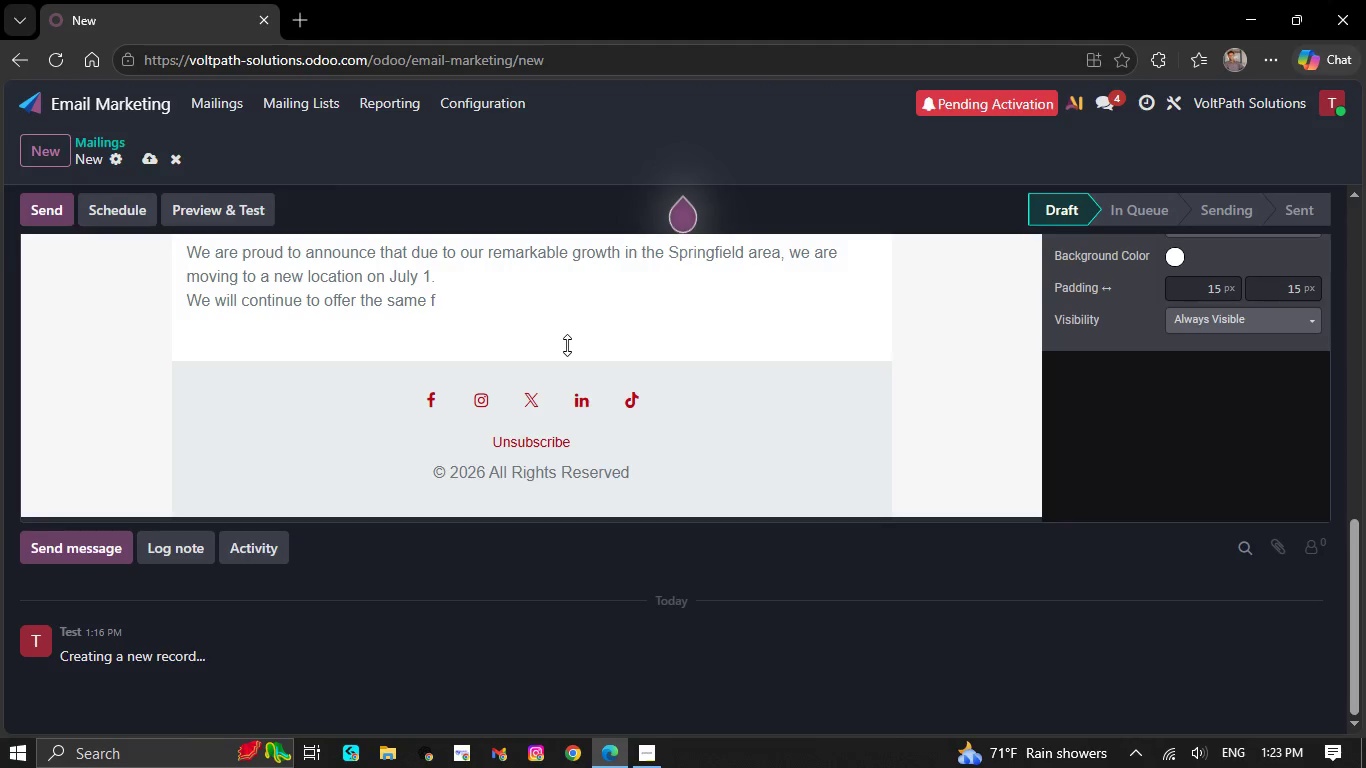 
key(Backspace)
 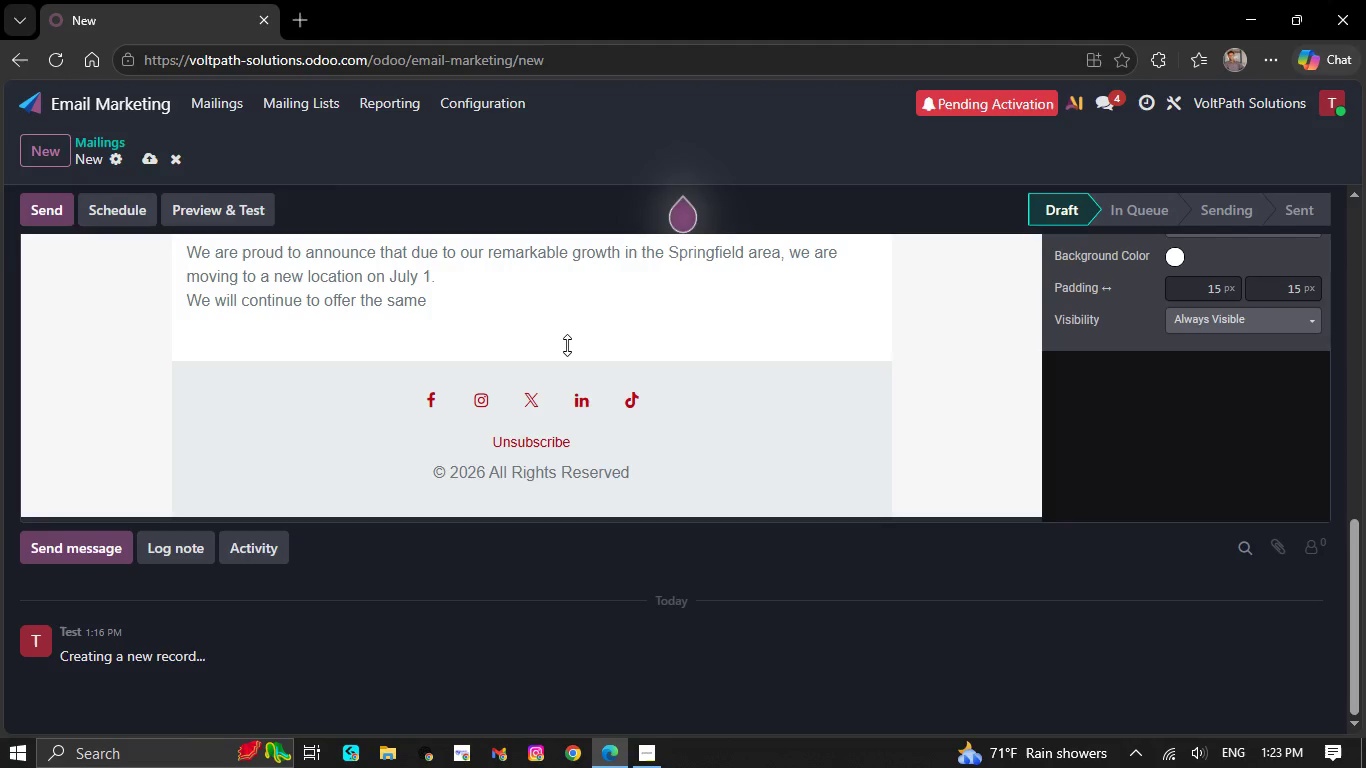 
key(Backspace)
 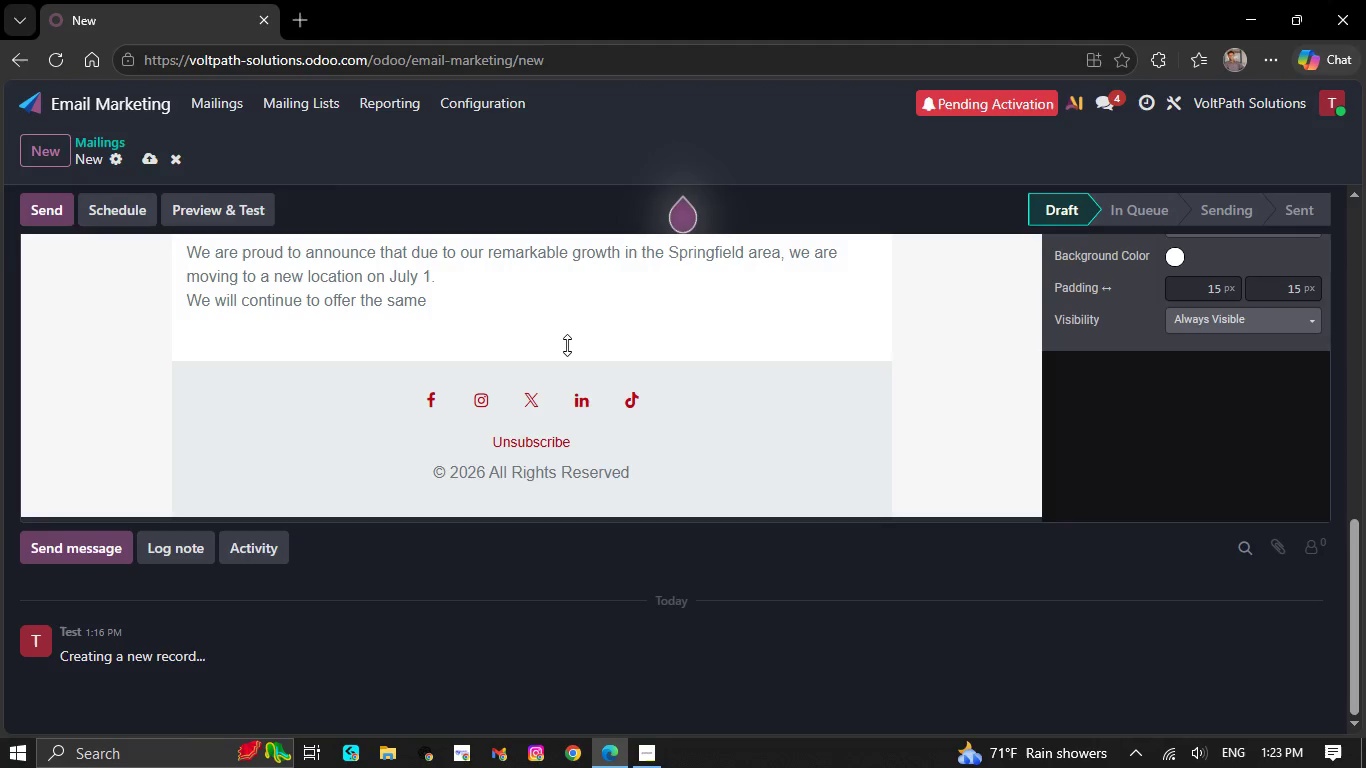 
key(Backspace)
 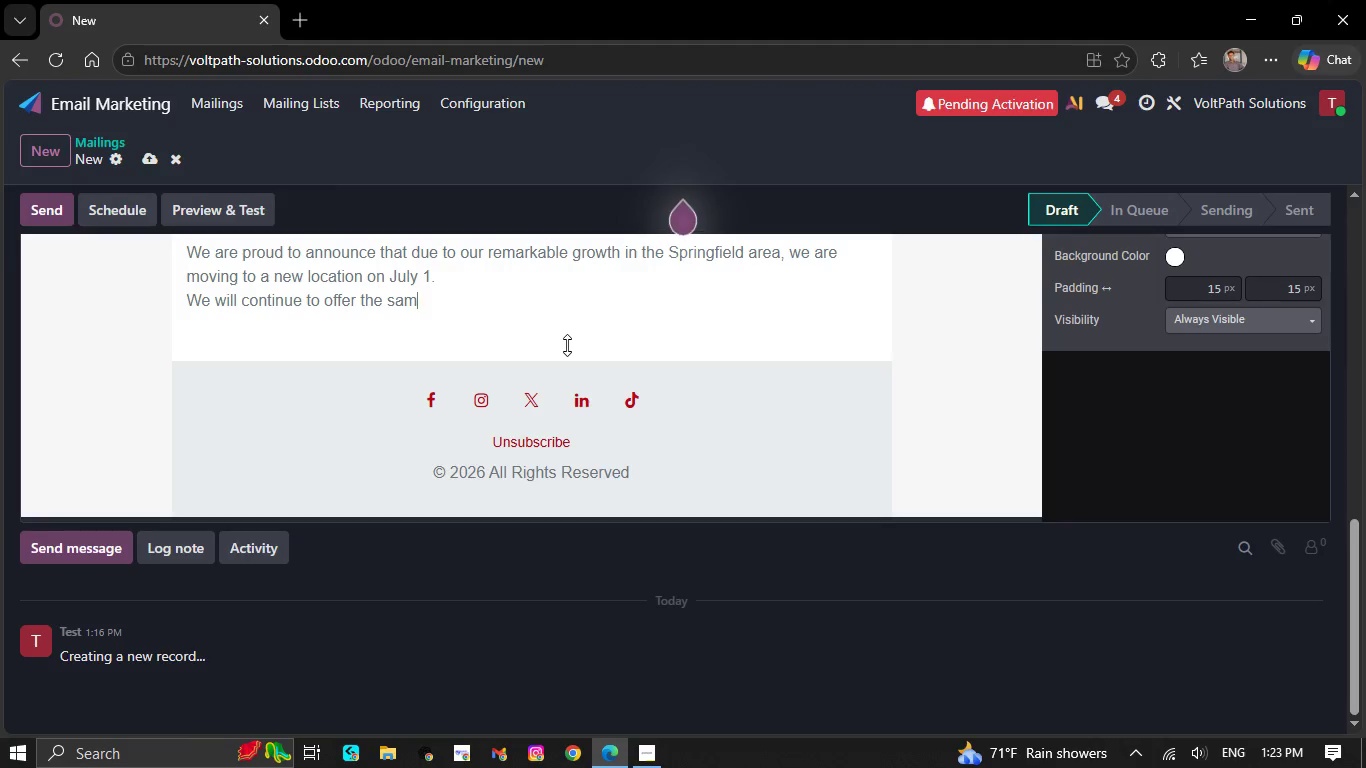 
key(Backspace)
 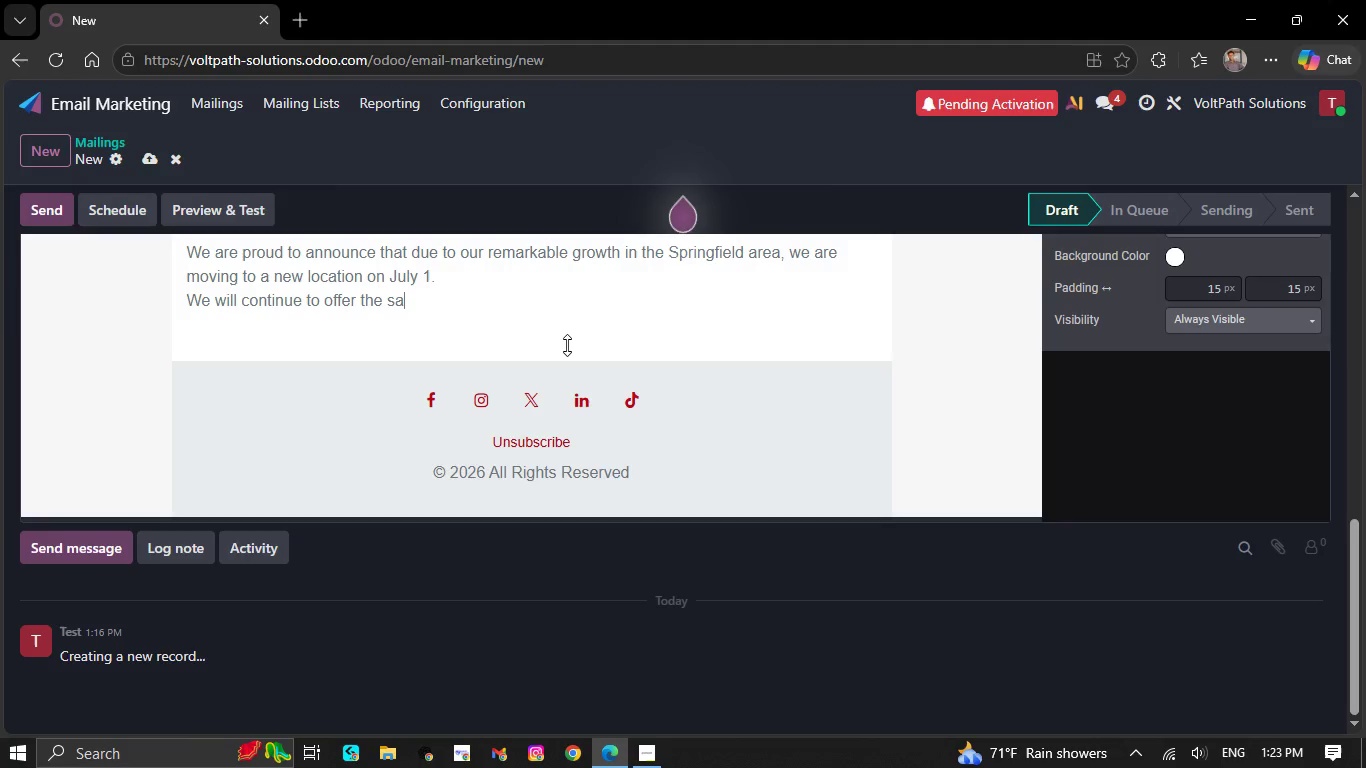 
key(Backspace)
 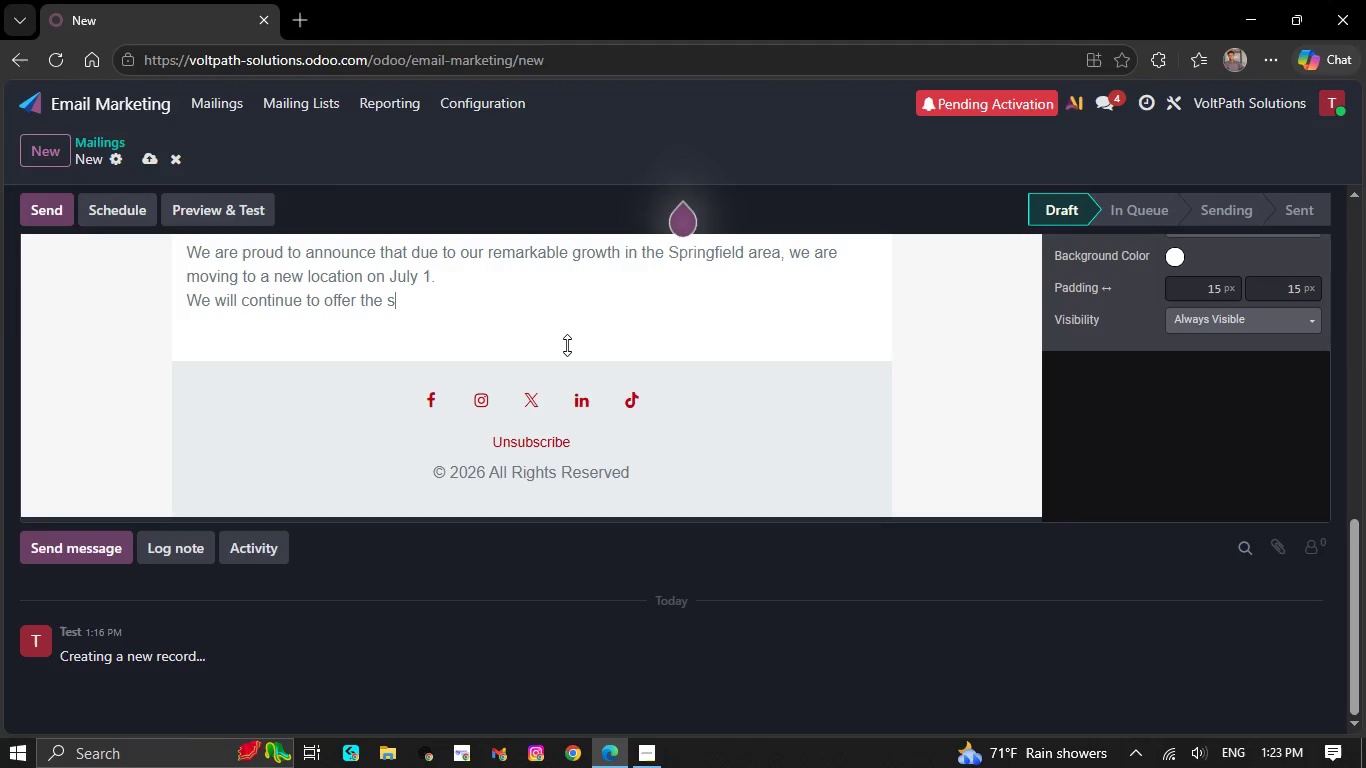 
key(Backspace)
 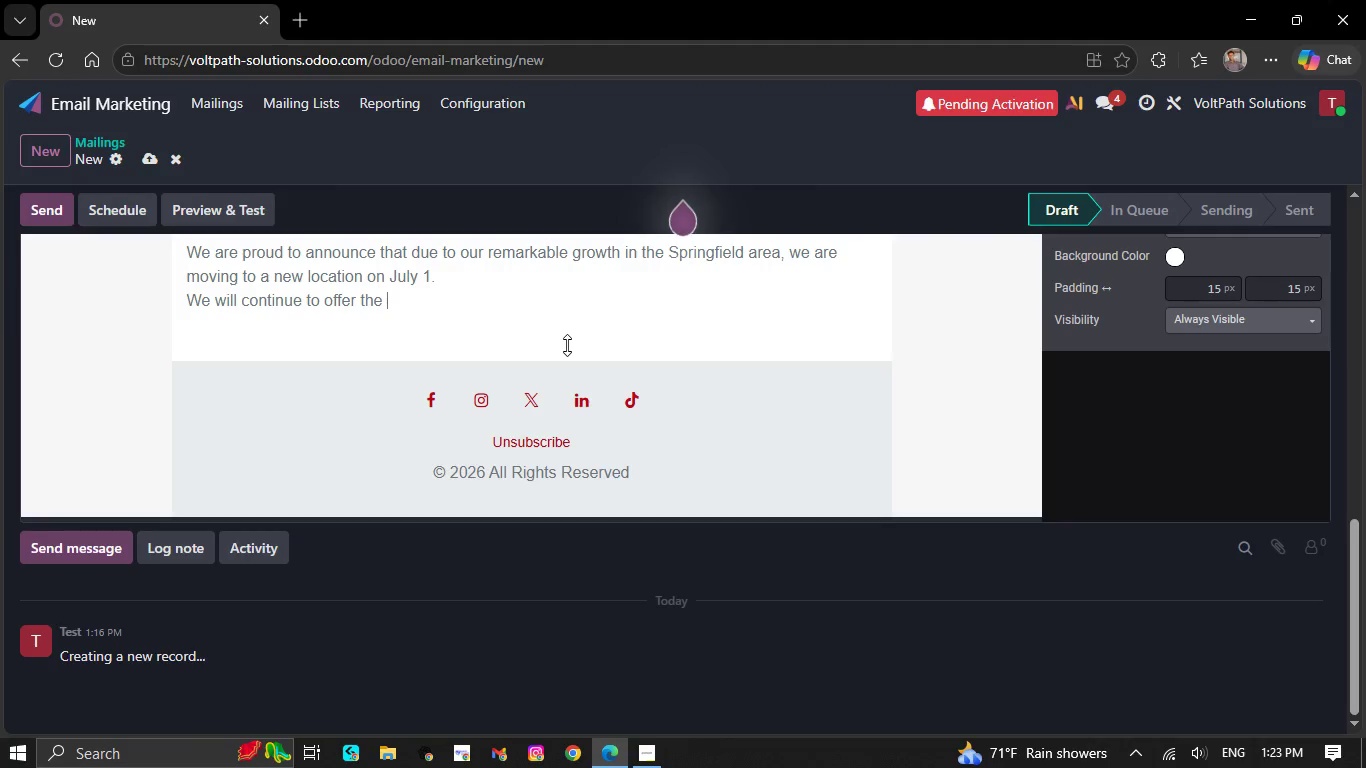 
key(Backspace)
 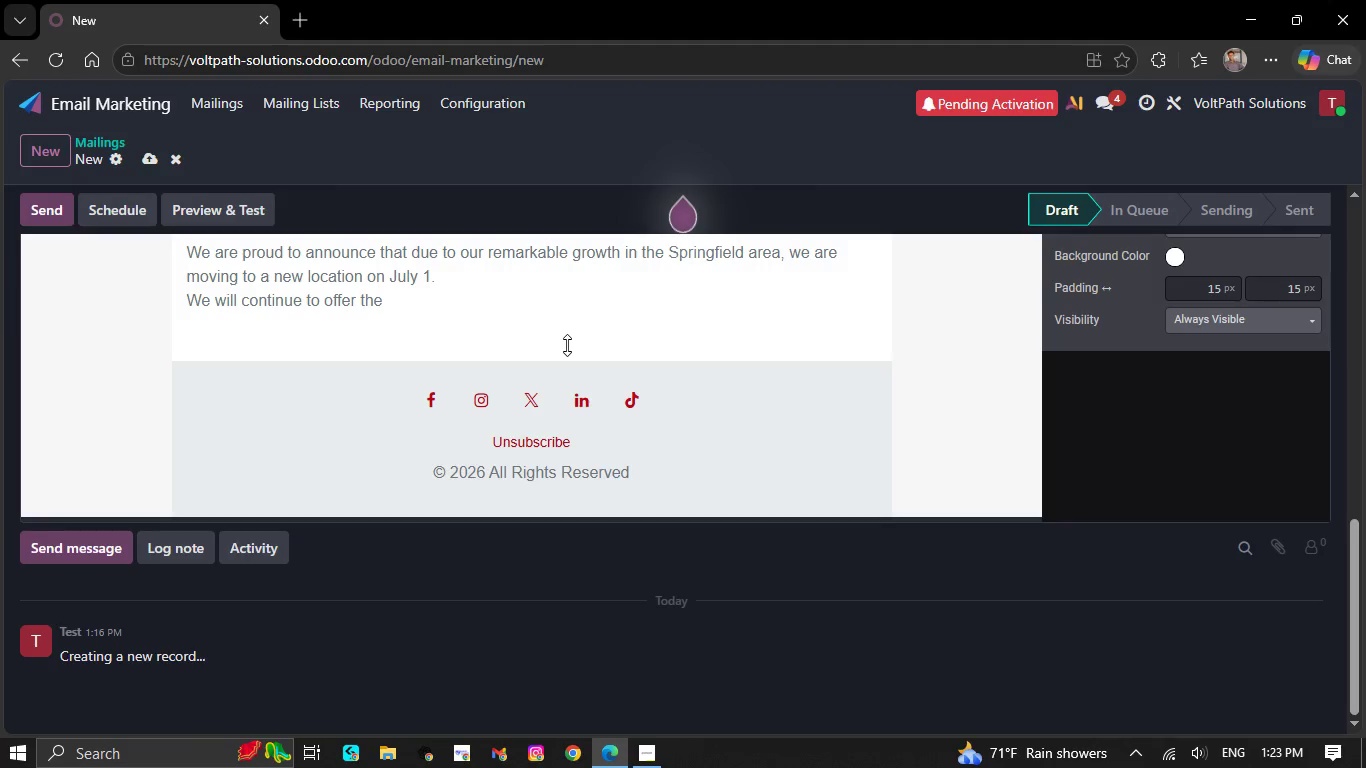 
key(Backspace)
 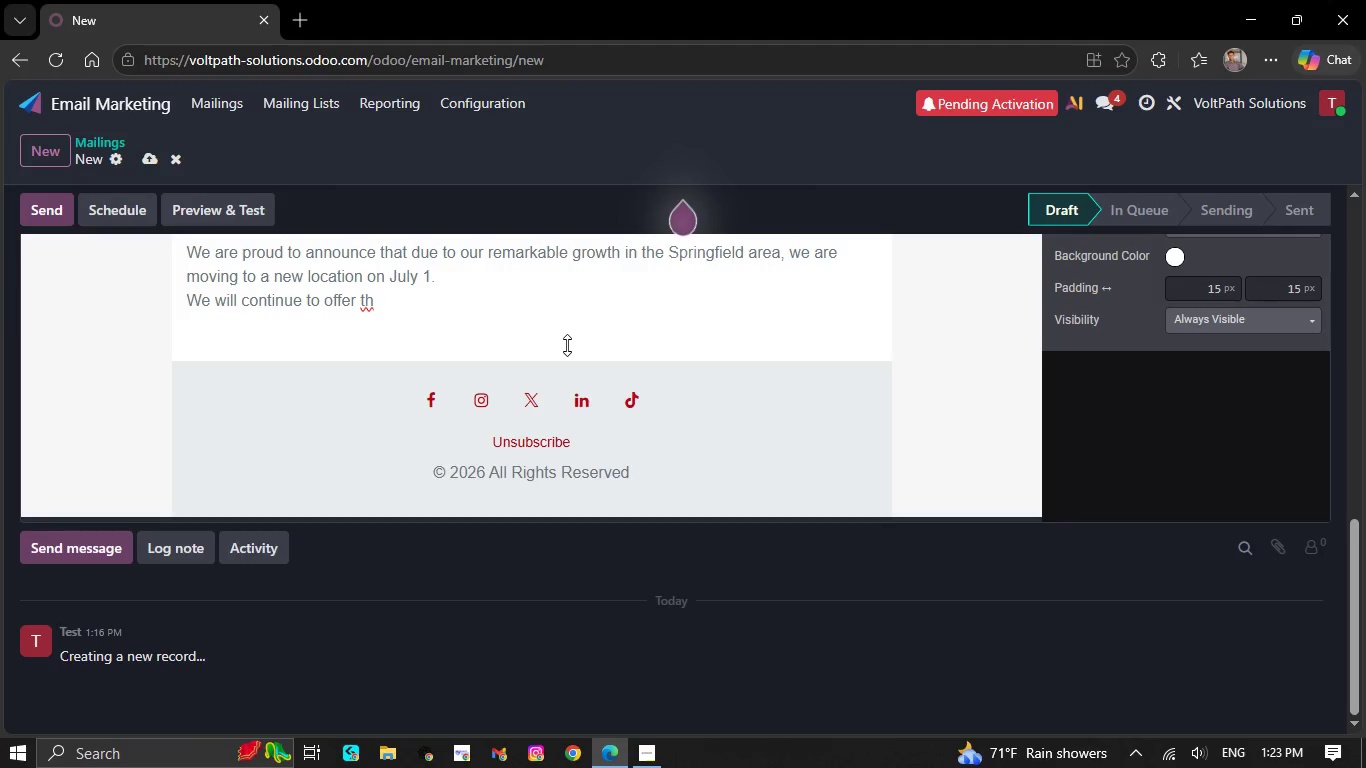 
key(Backspace)
 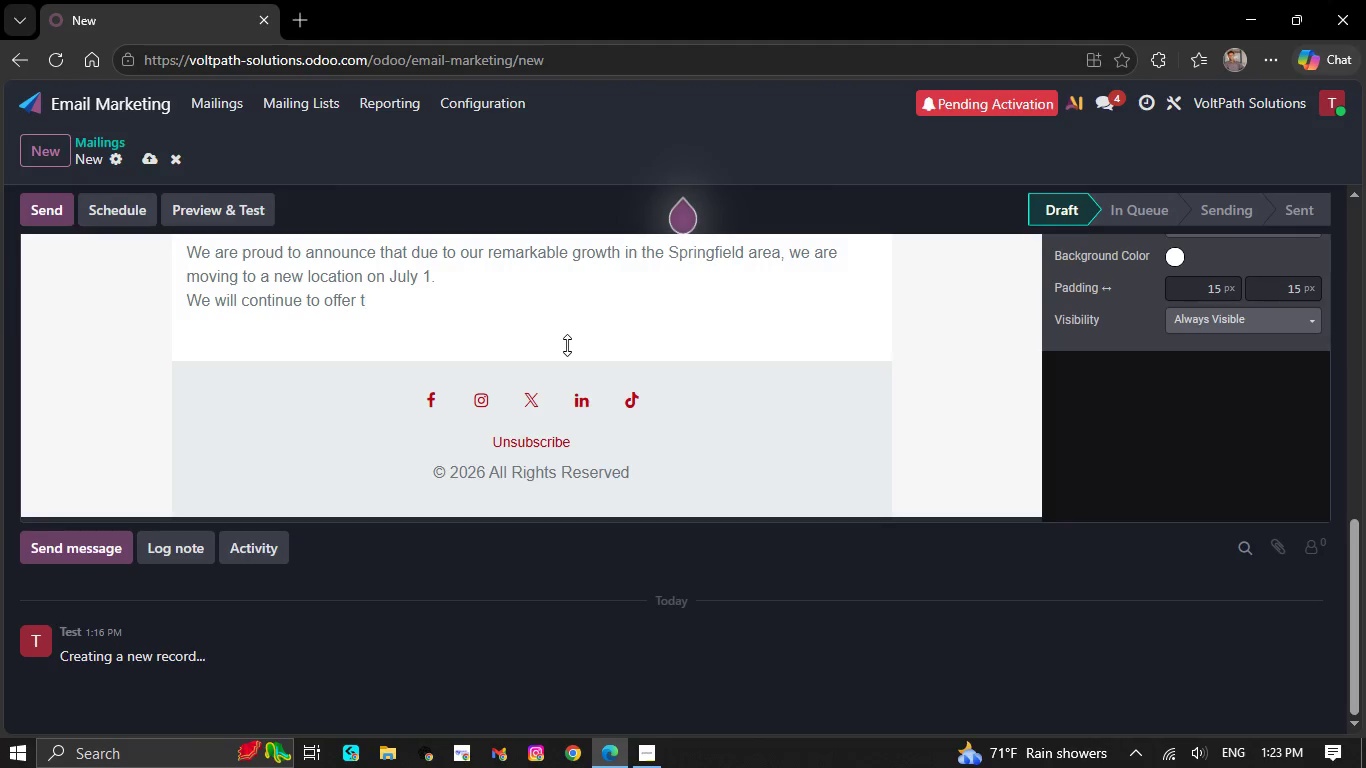 
key(Backspace)
 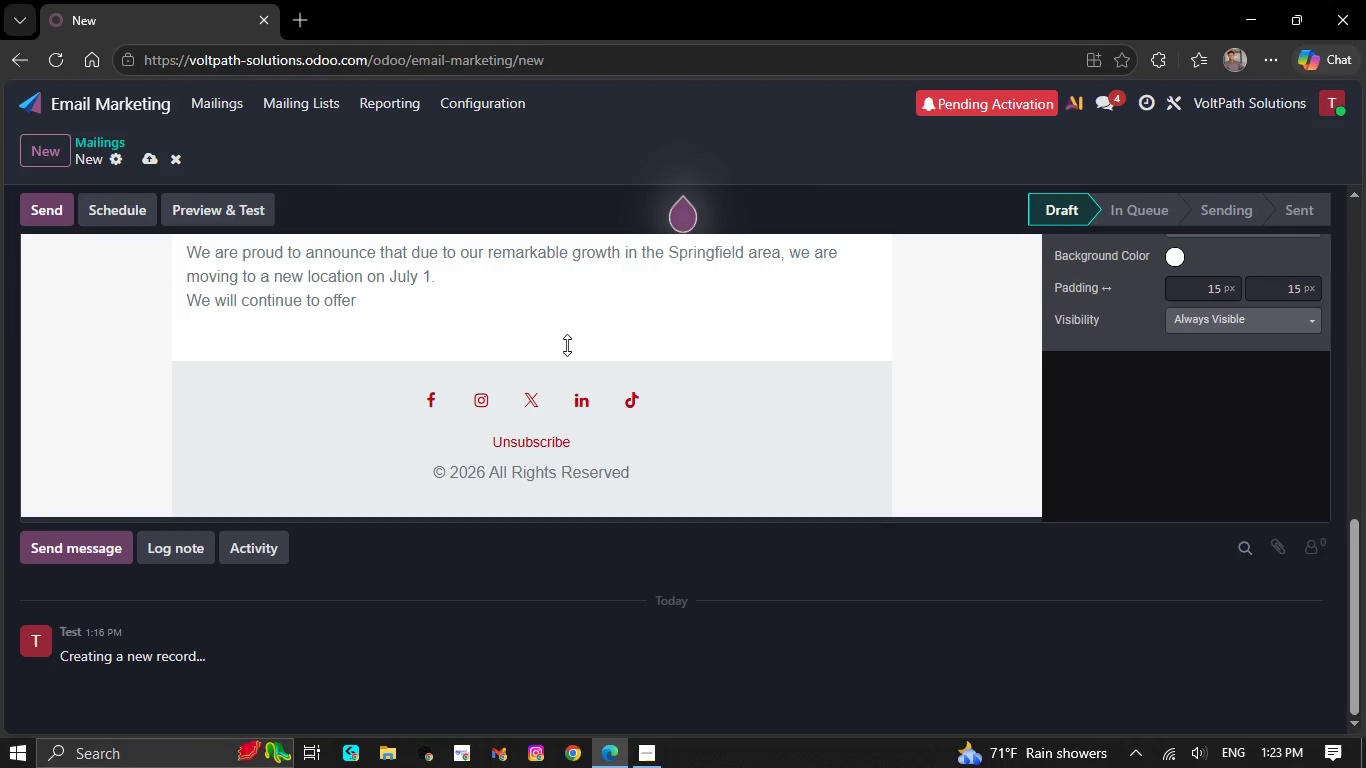 
key(Backspace)
 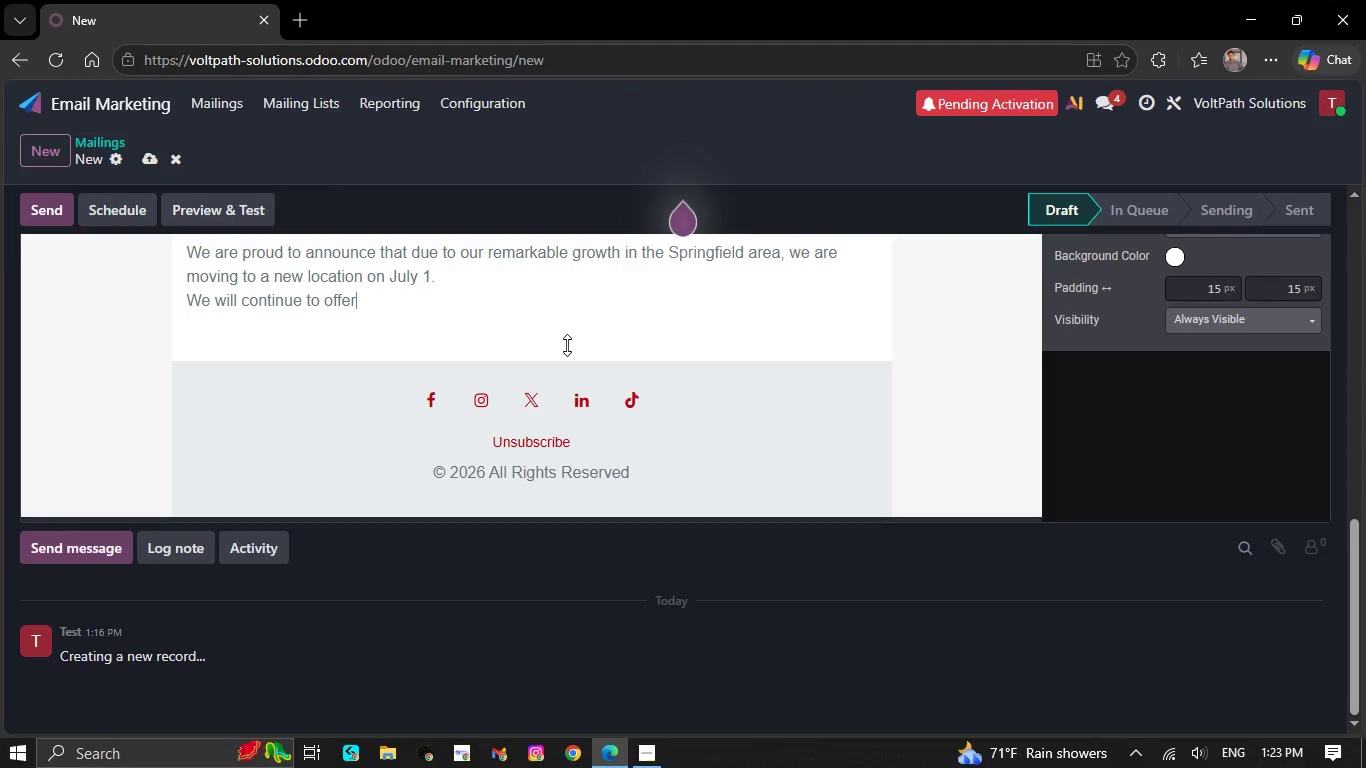 
key(Backspace)
 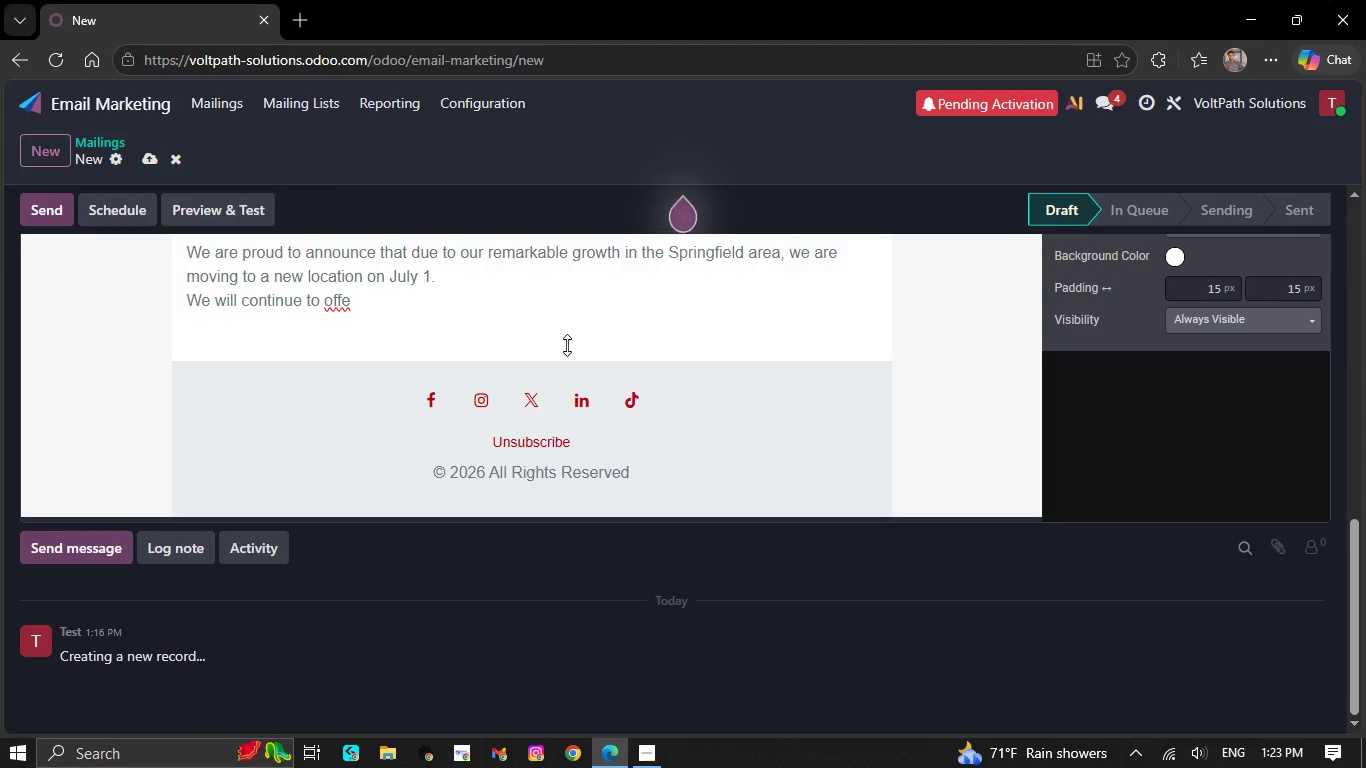 
key(Backspace)
 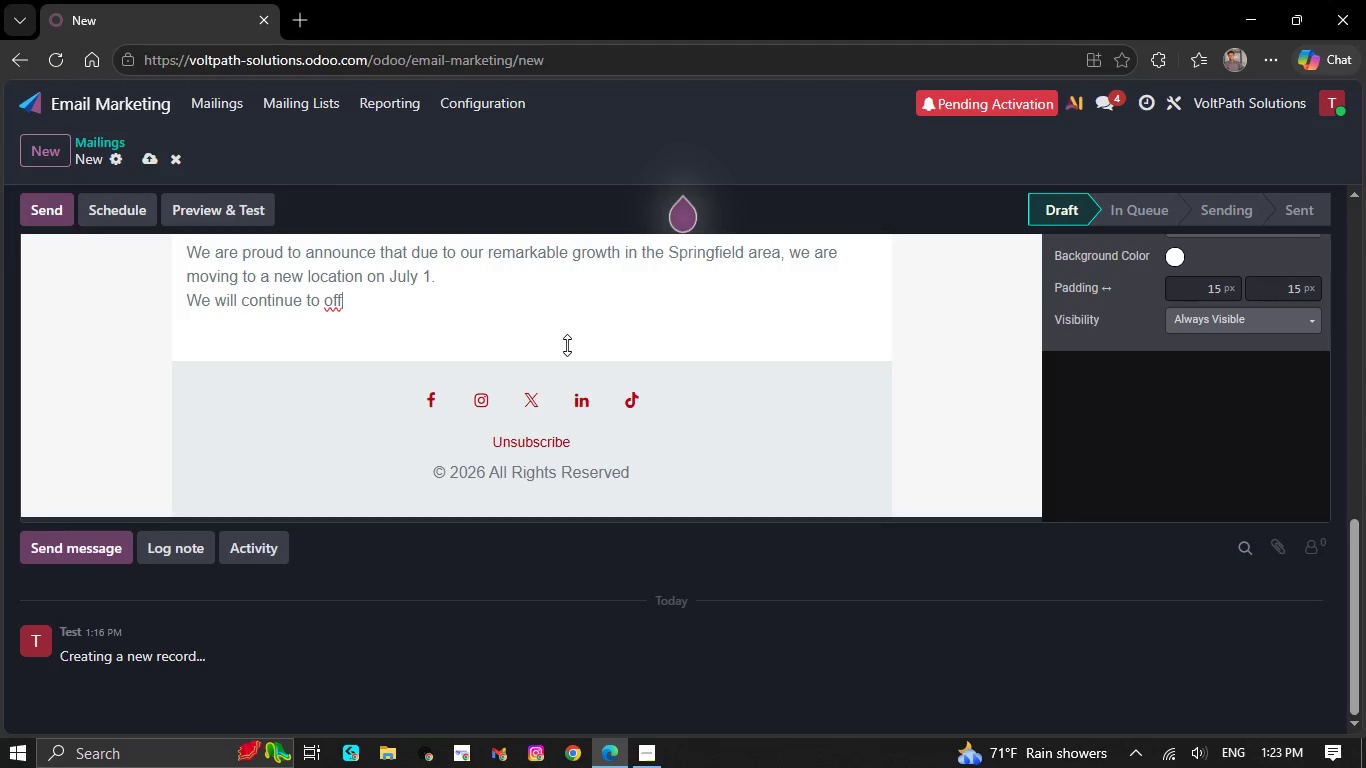 
key(Backspace)
 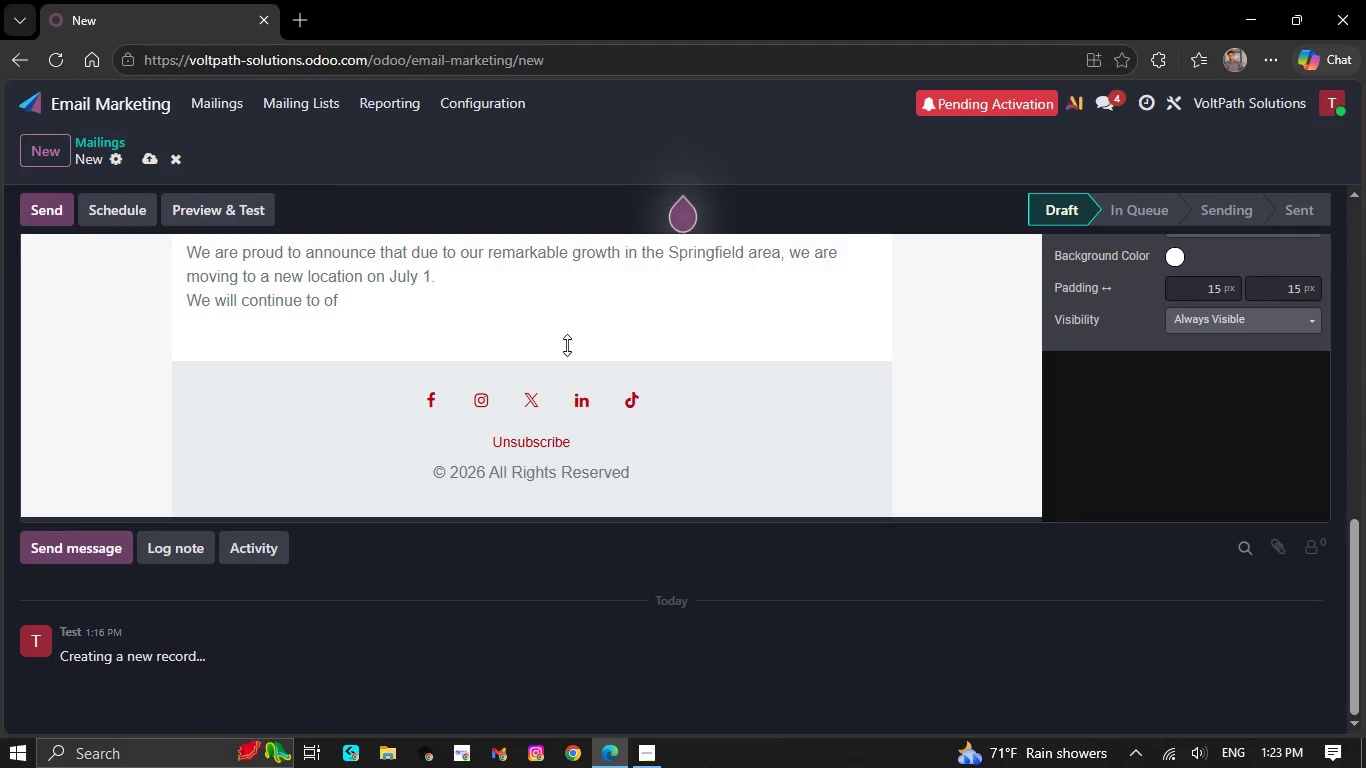 
key(Backspace)
 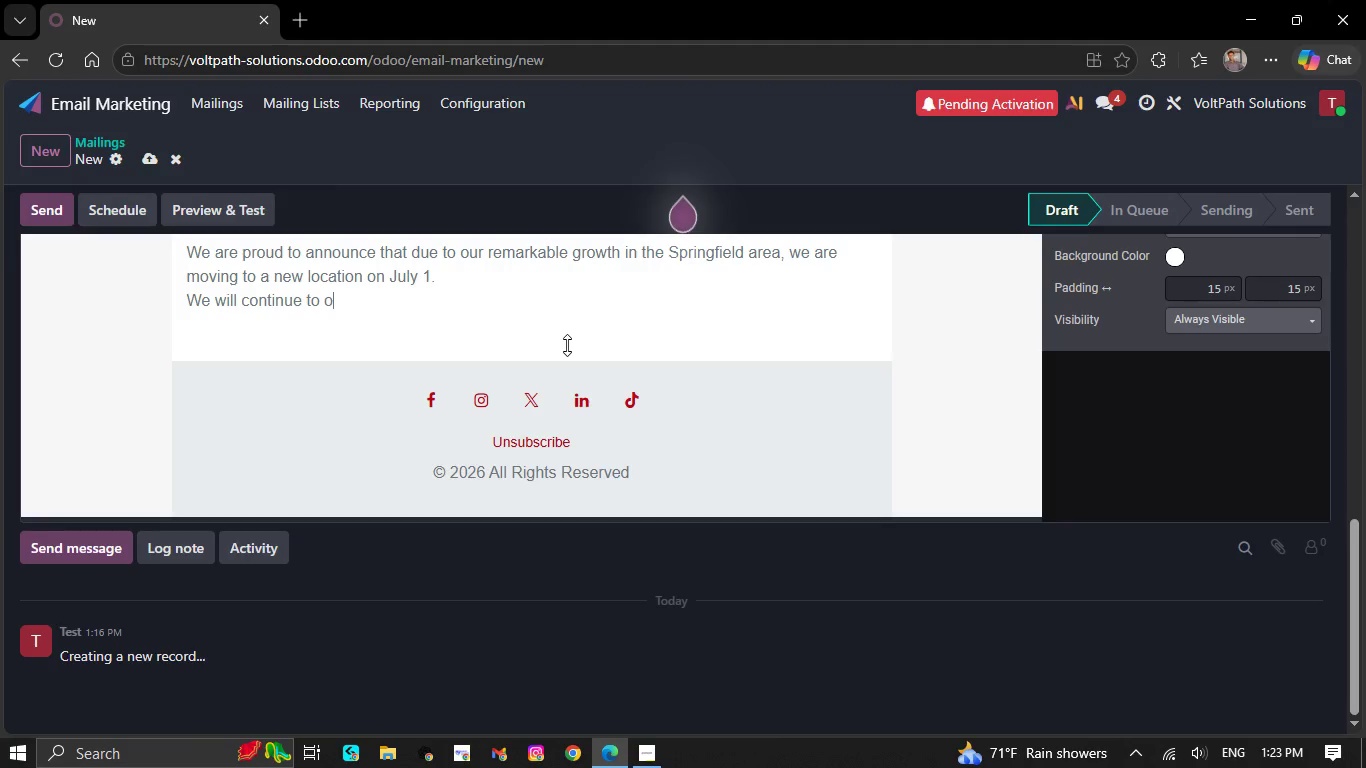 
key(Backspace)
 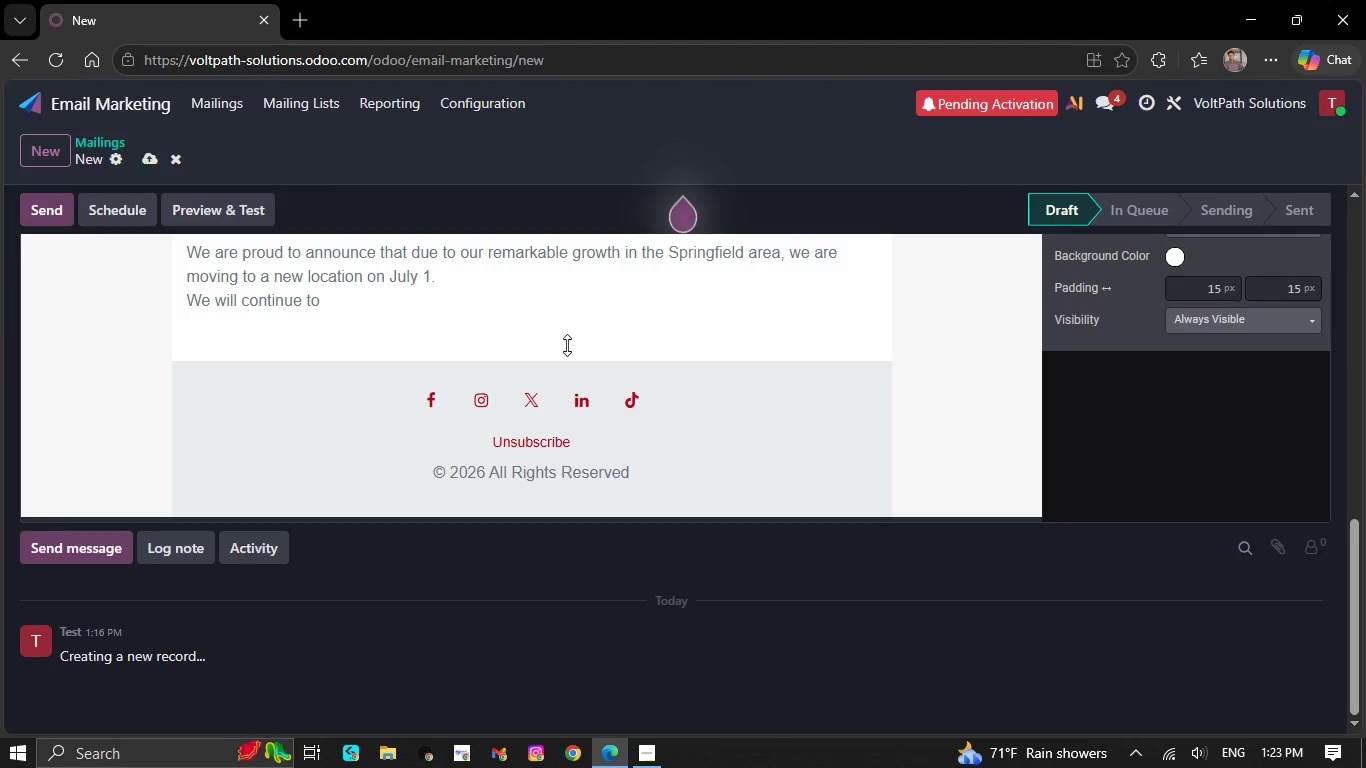 
key(Backspace)
 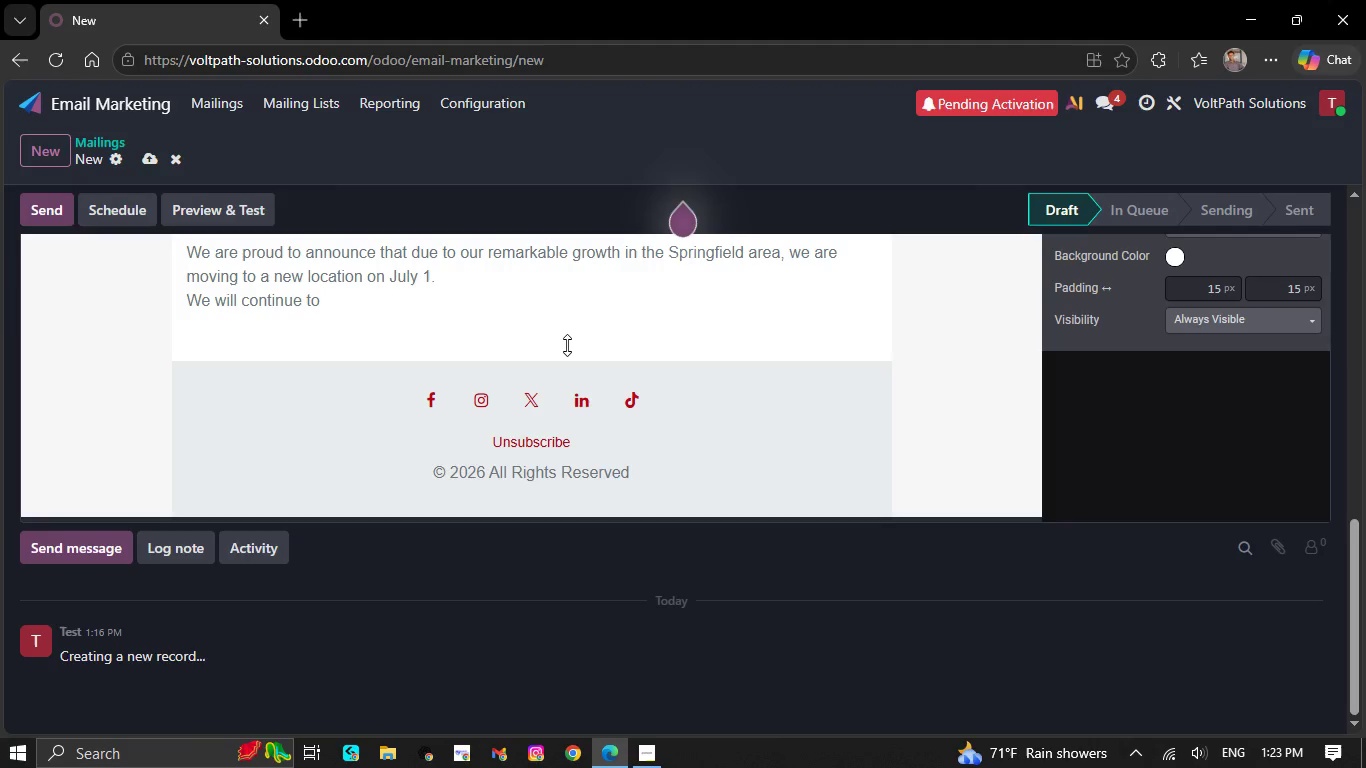 
key(Backspace)
 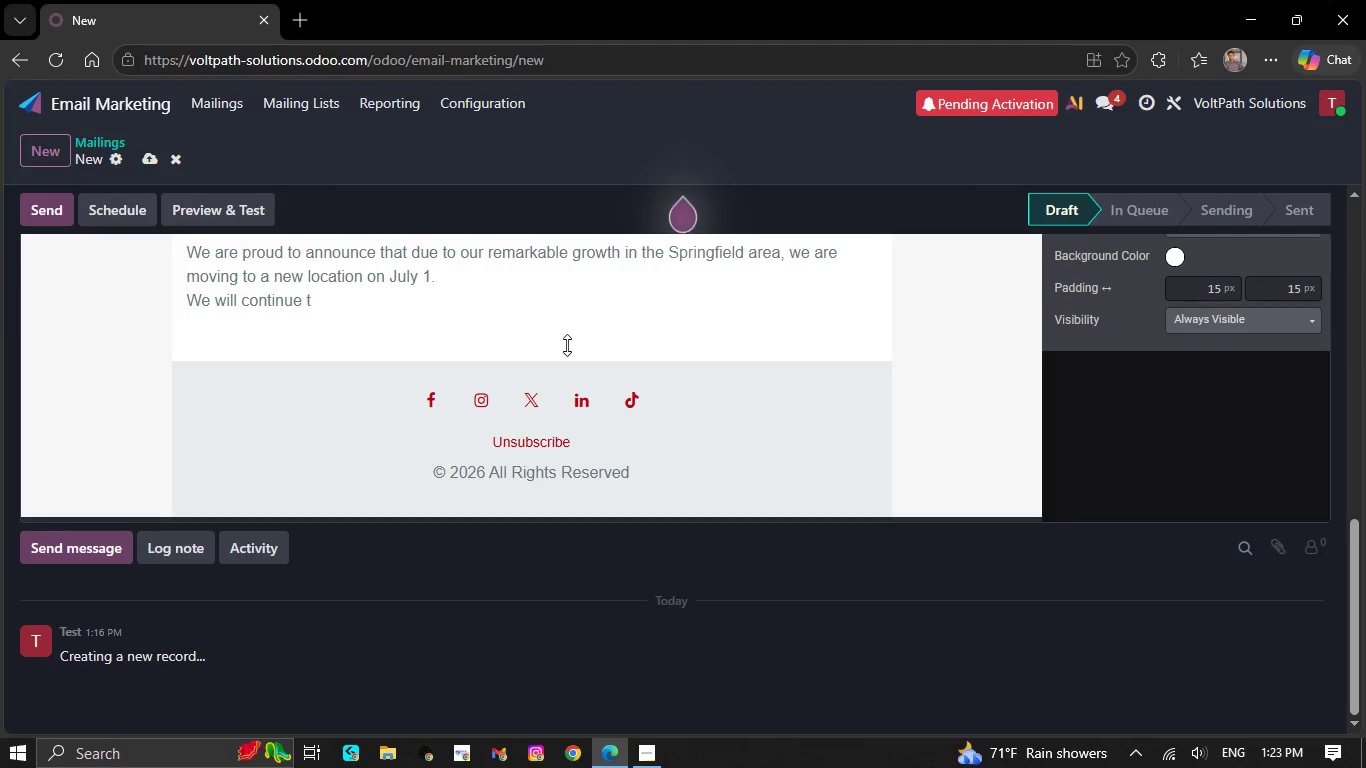 
key(Backspace)
 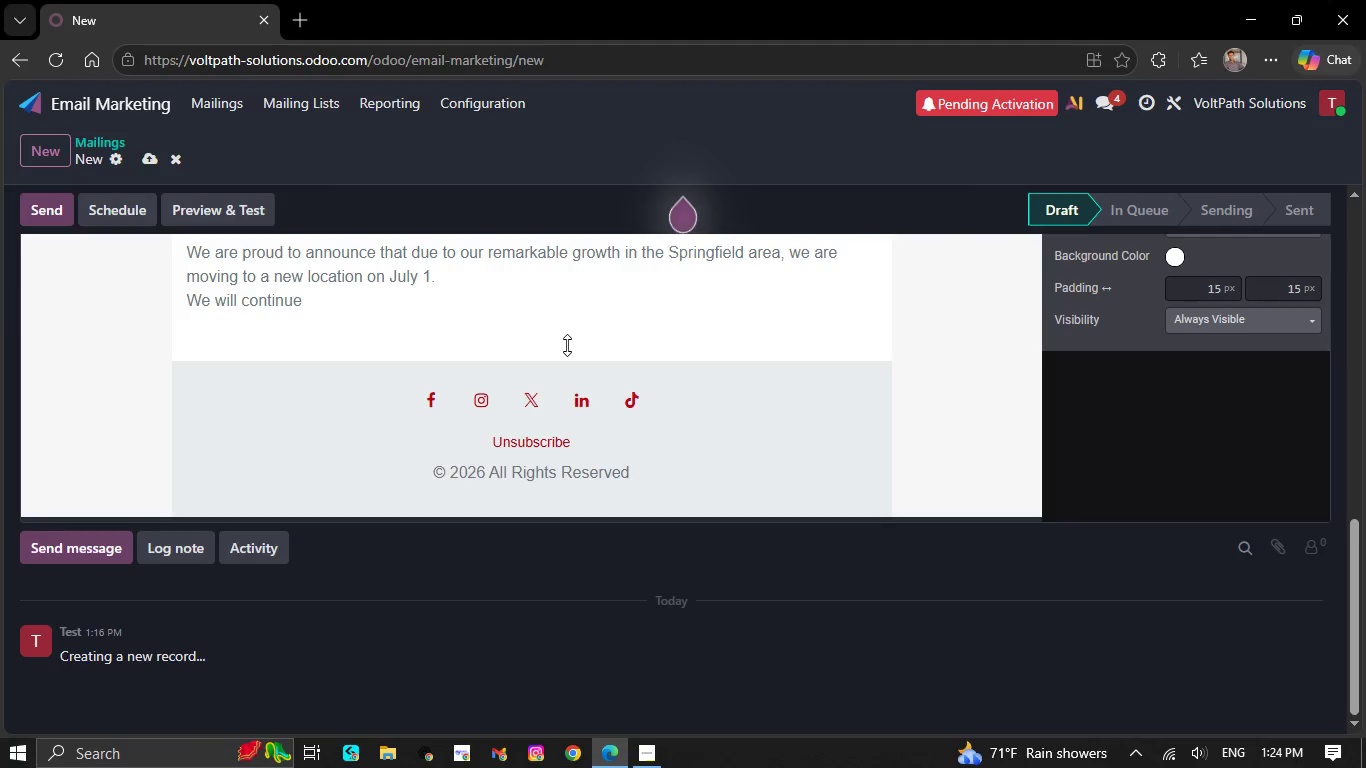 
key(Backspace)
 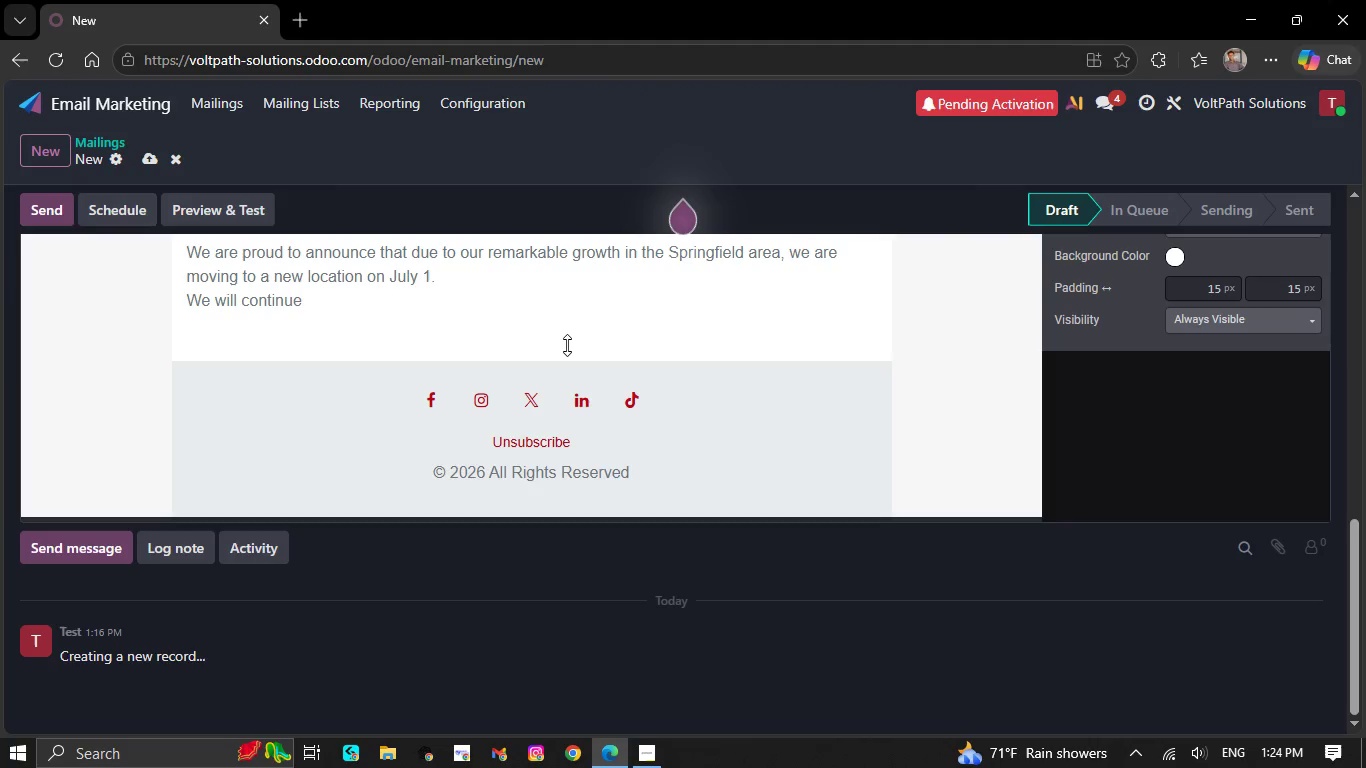 
key(Backspace)
 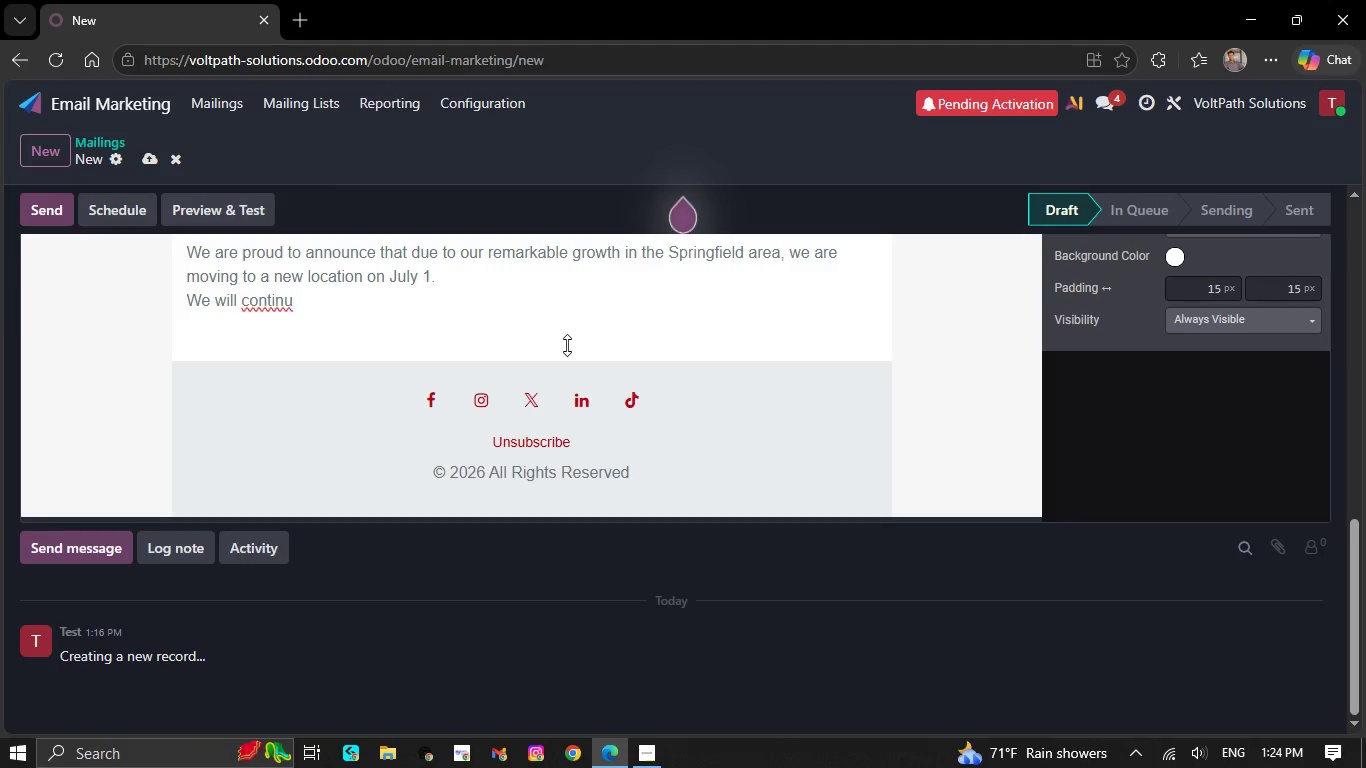 
key(Backspace)
 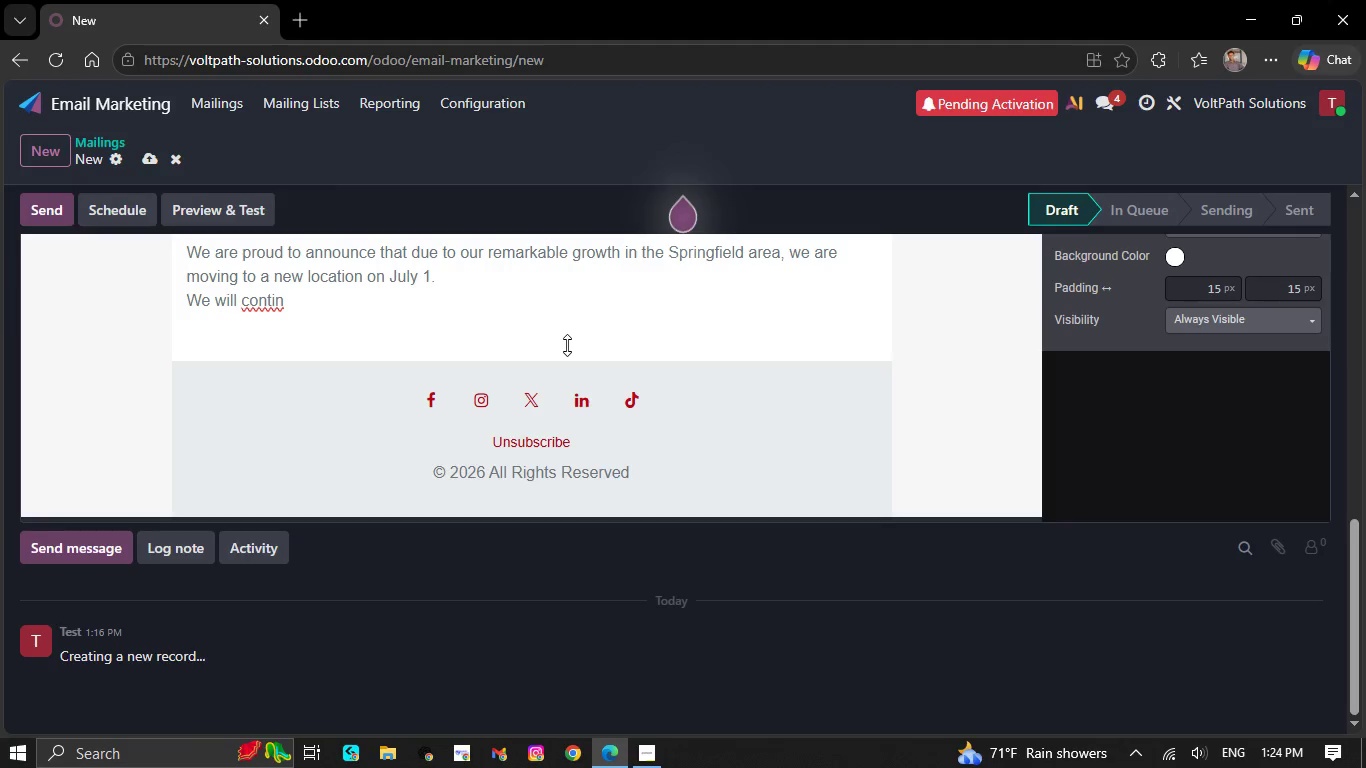 
key(Backspace)
 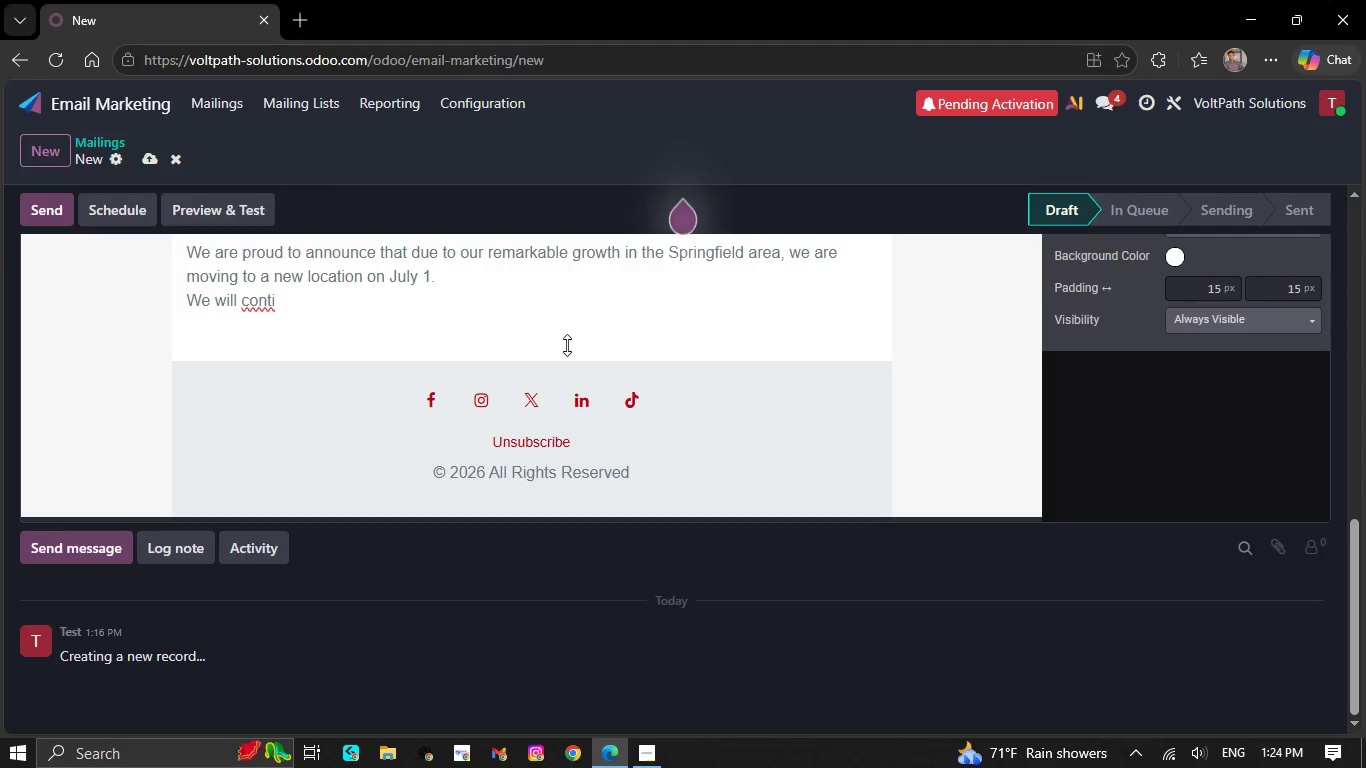 
key(Backspace)
 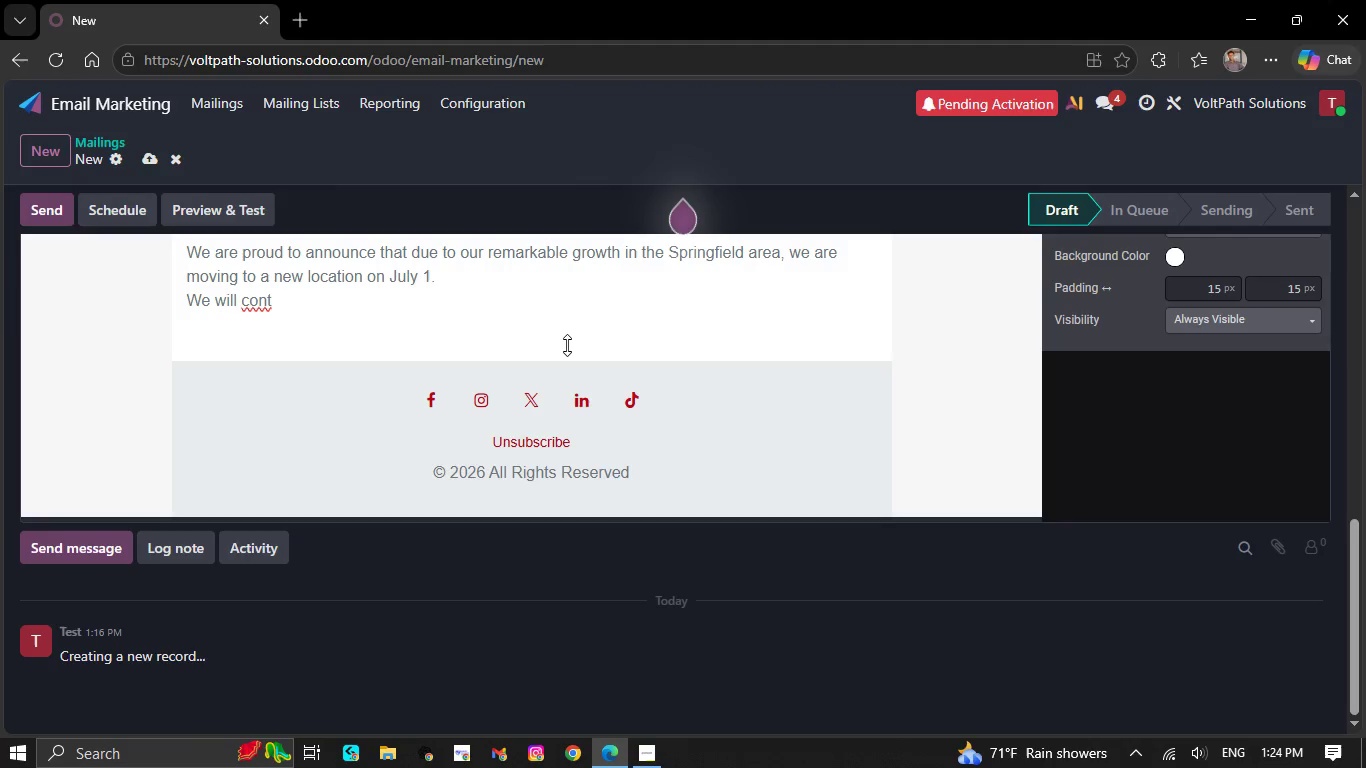 
key(Backspace)
 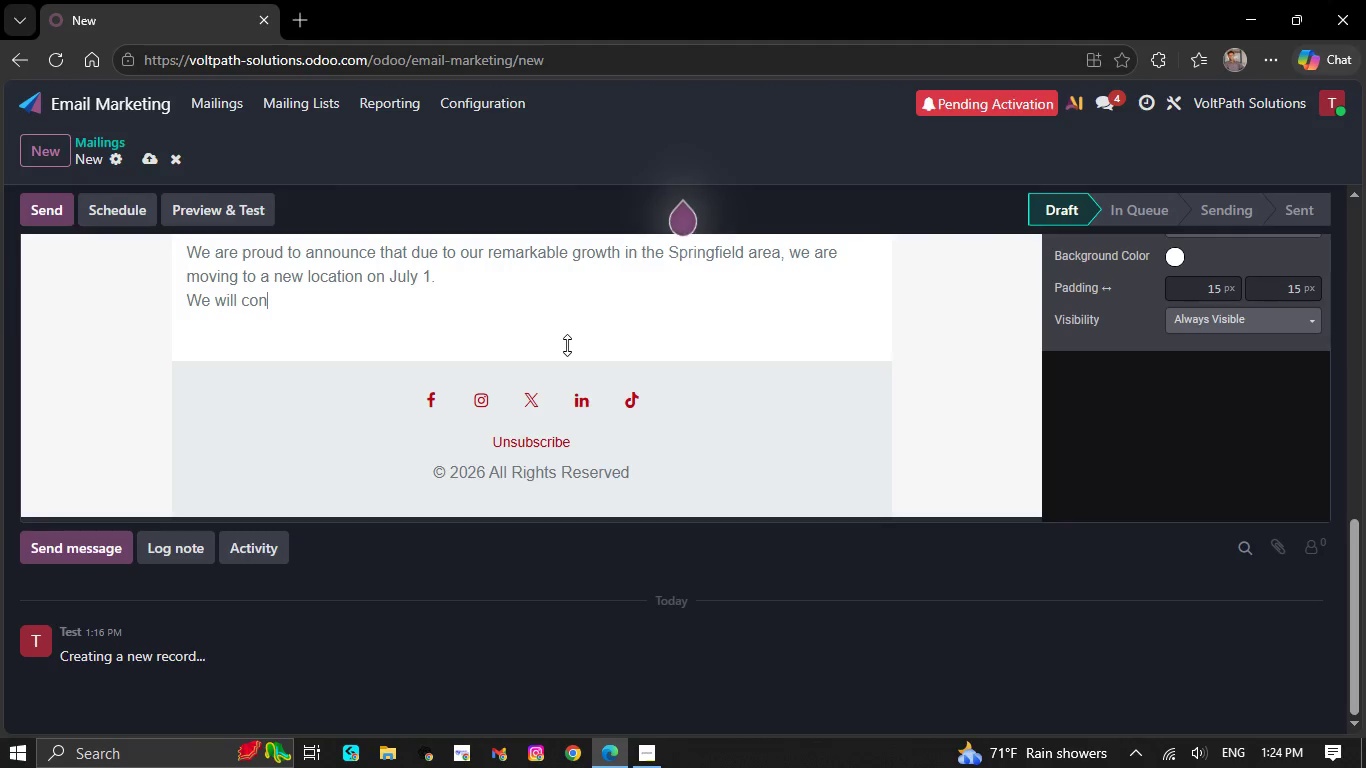 
key(Backspace)
 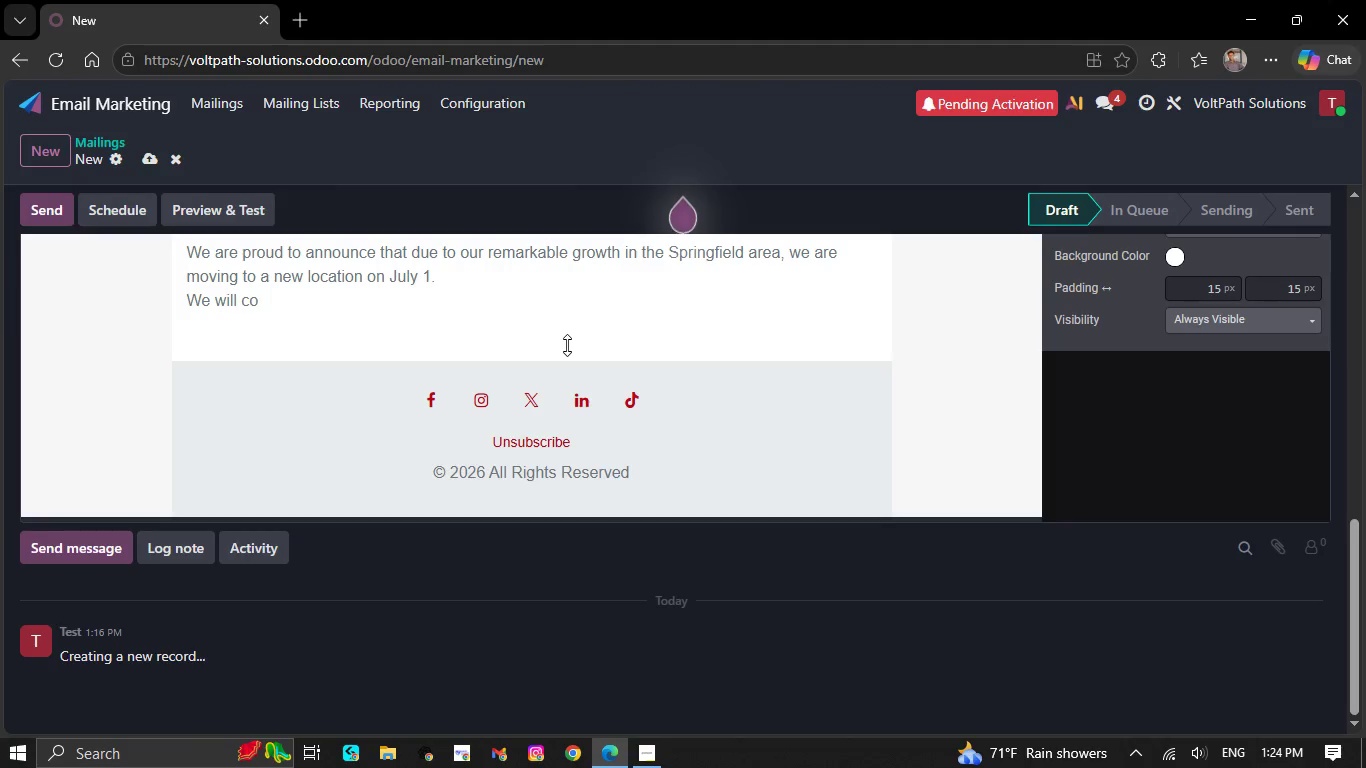 
key(Backspace)
 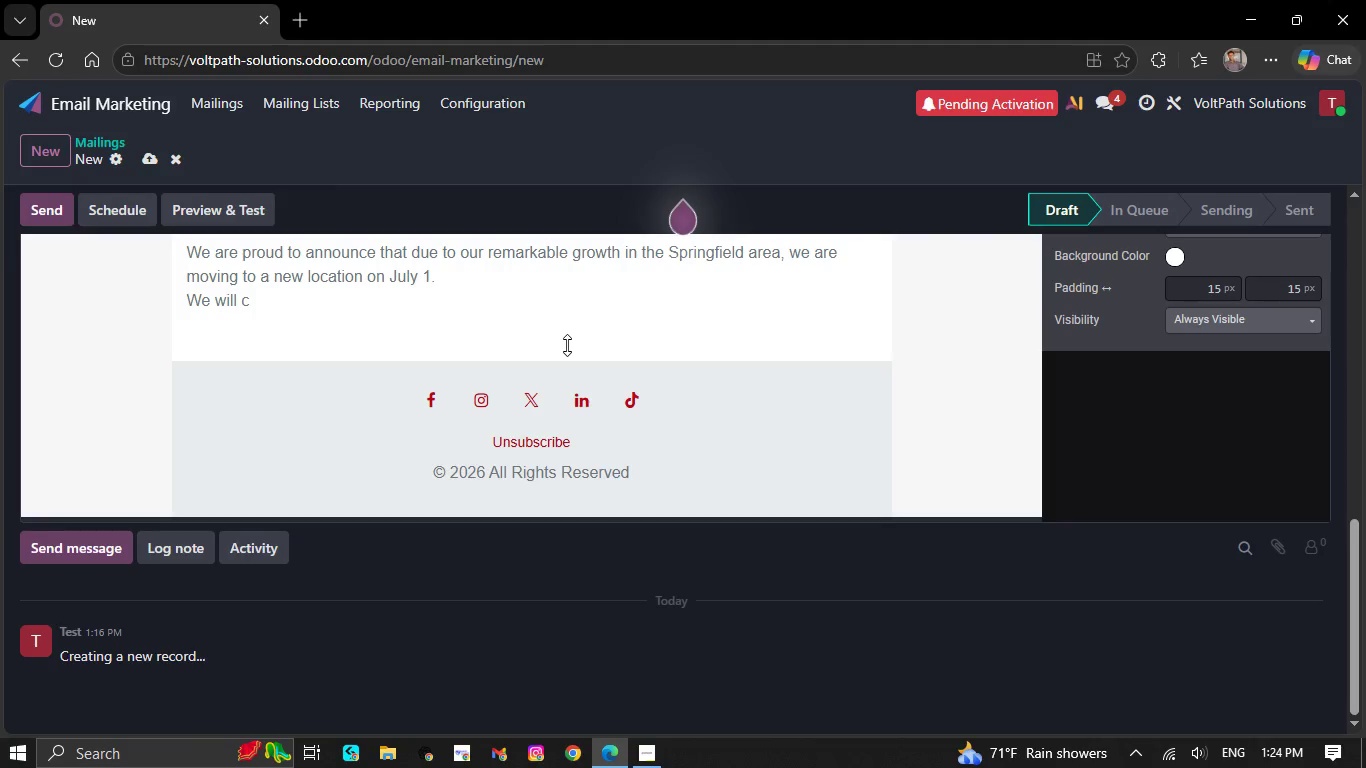 
key(Backspace)
 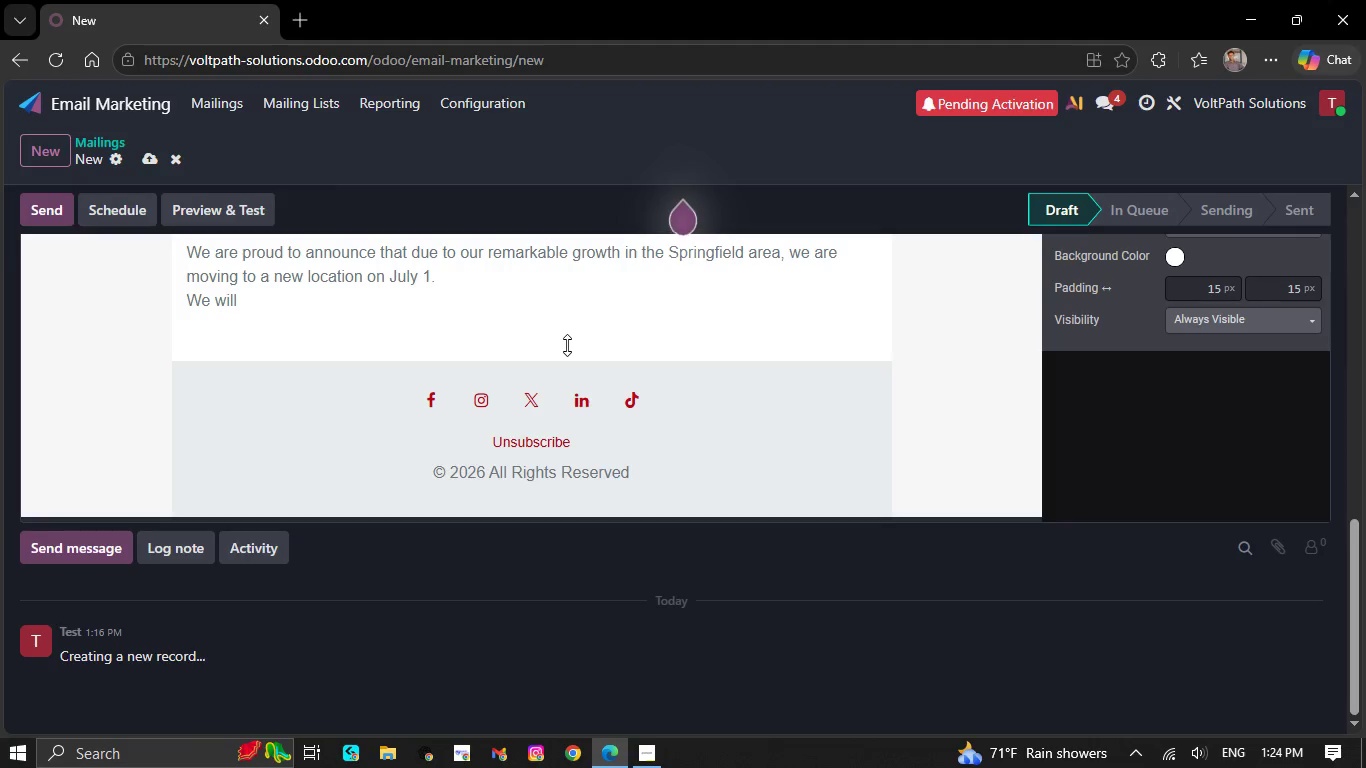 
key(Backspace)
 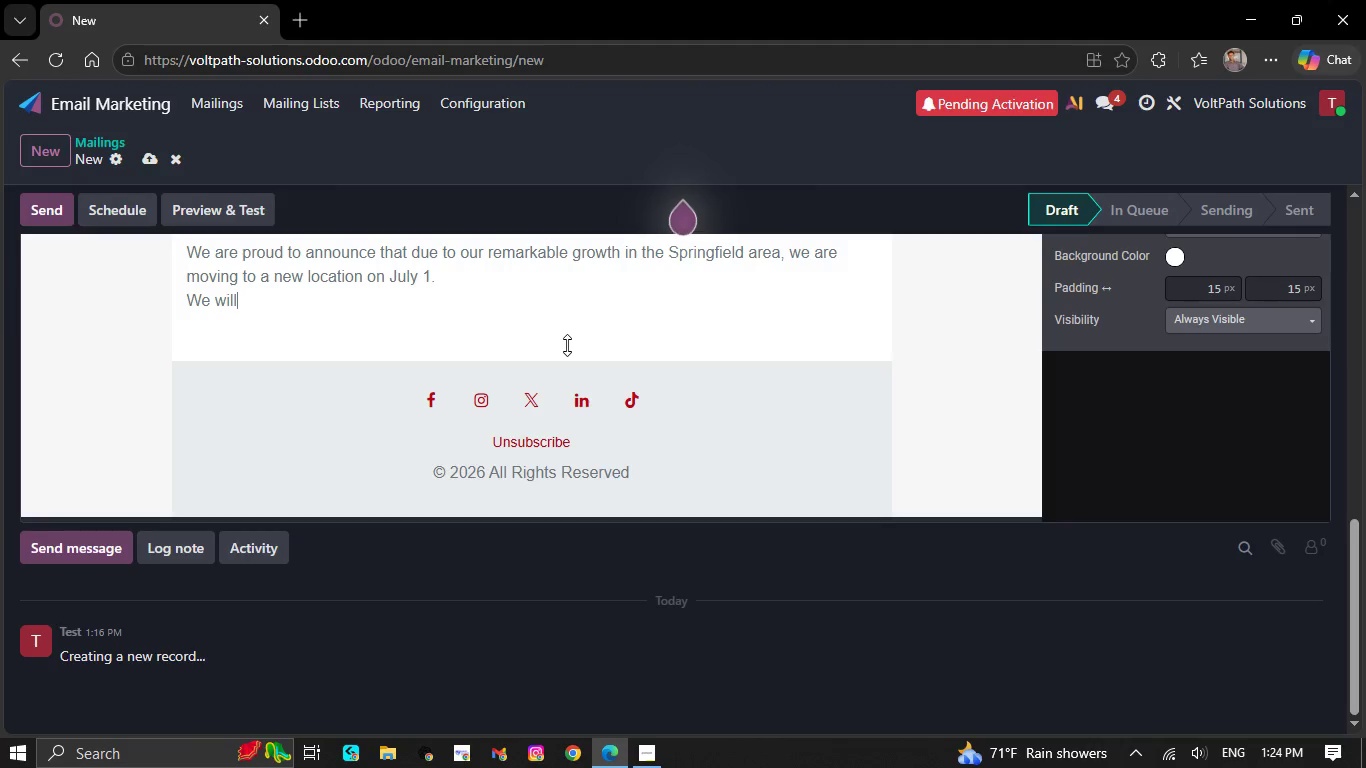 
key(Backspace)
 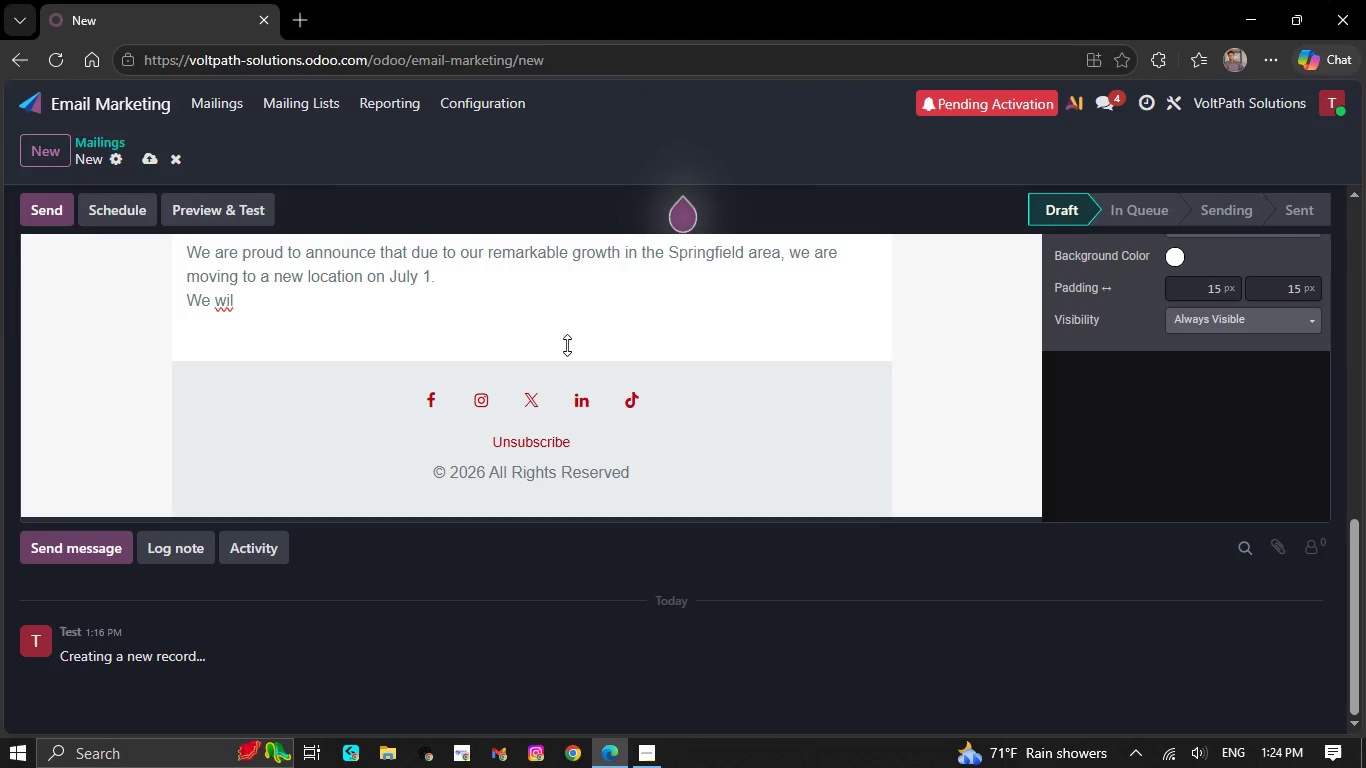 
key(Backspace)
 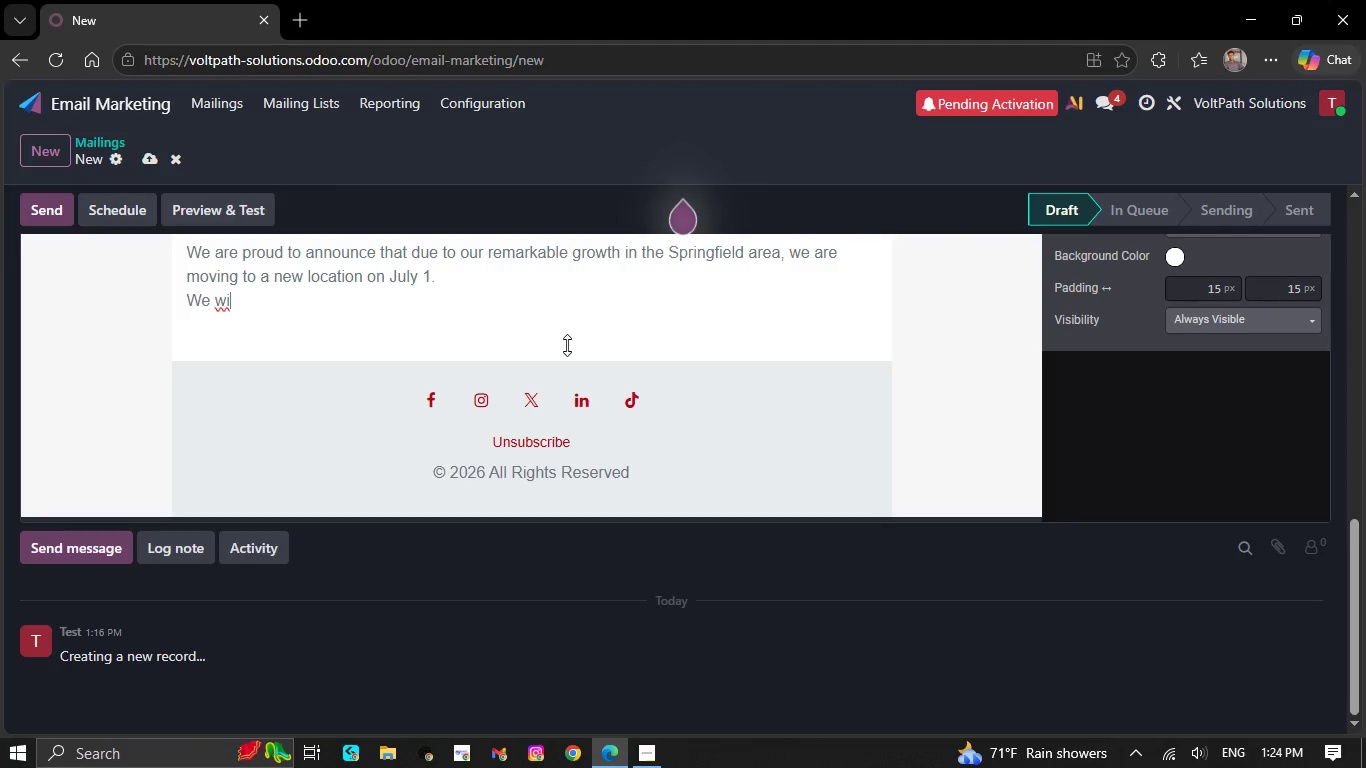 
key(Backspace)
 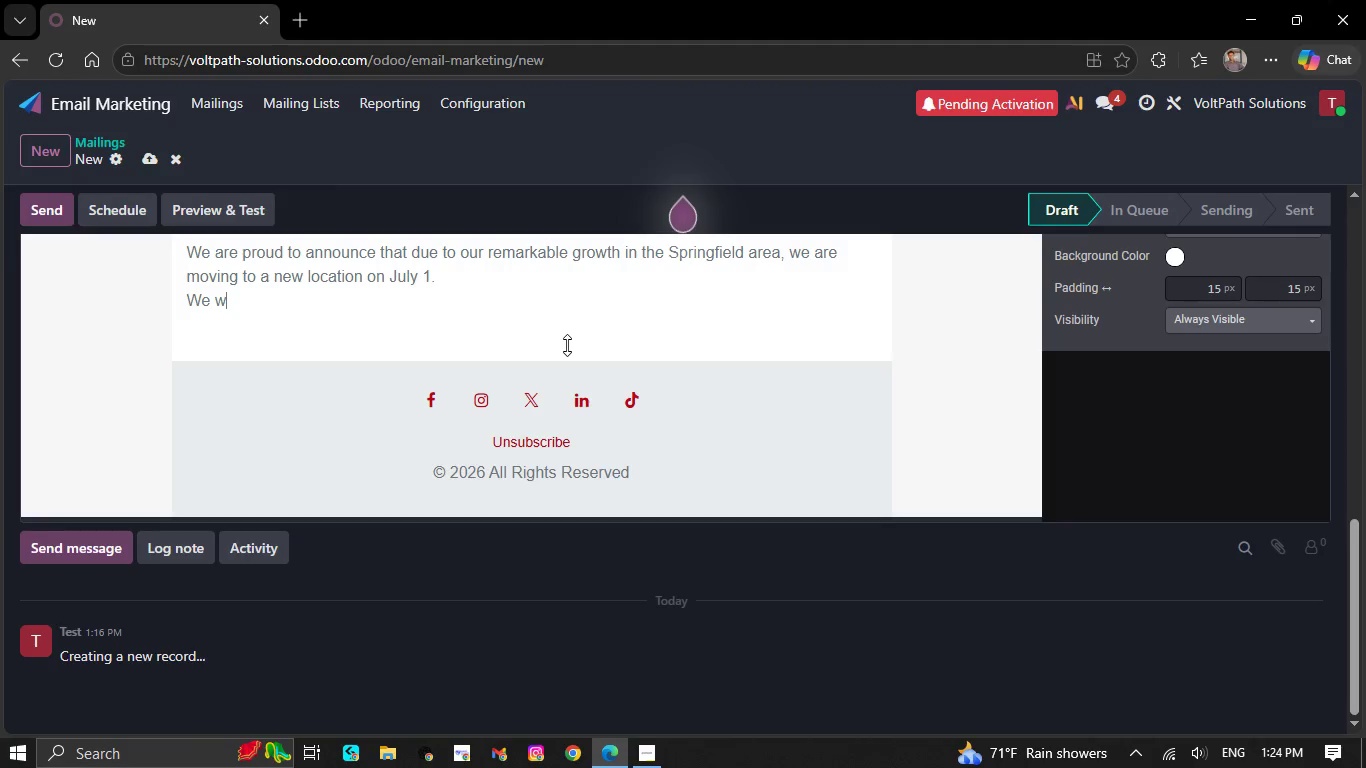 
key(Backspace)
 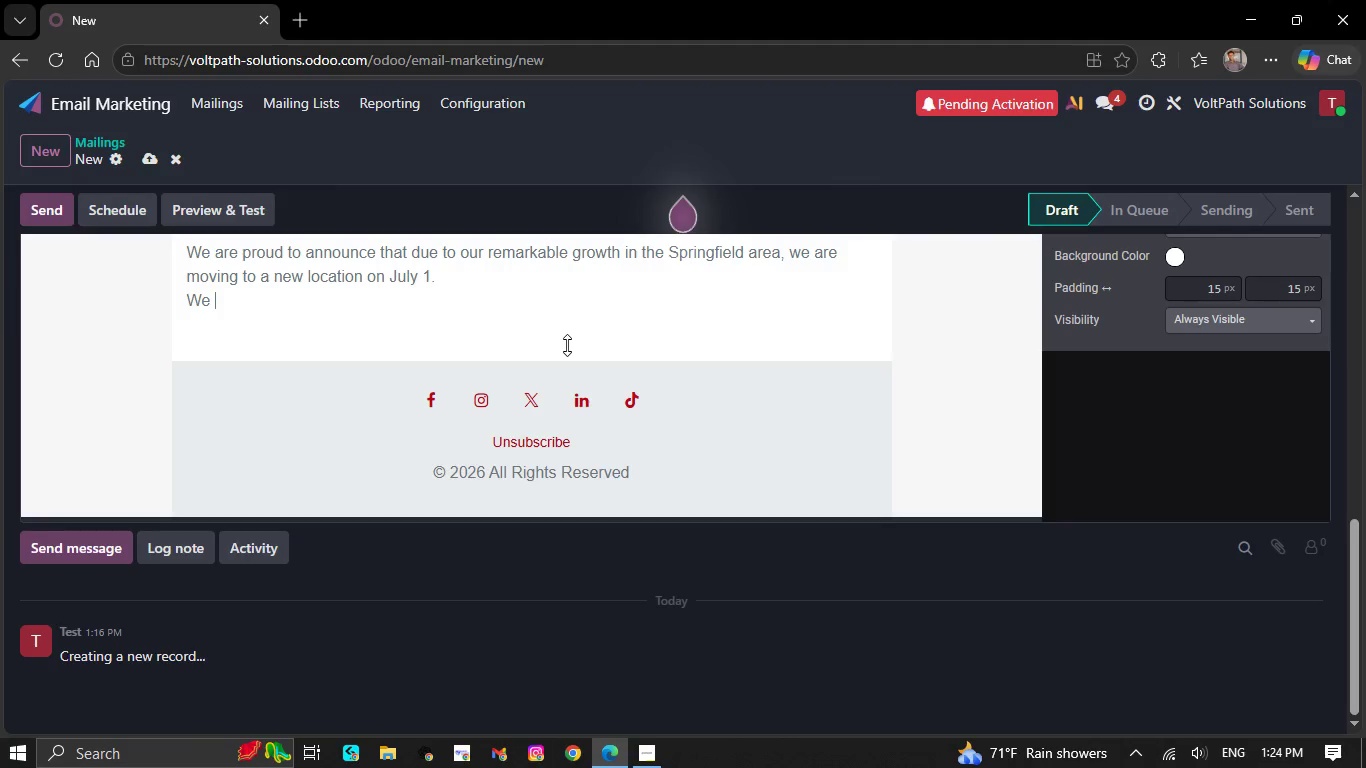 
key(Backspace)
 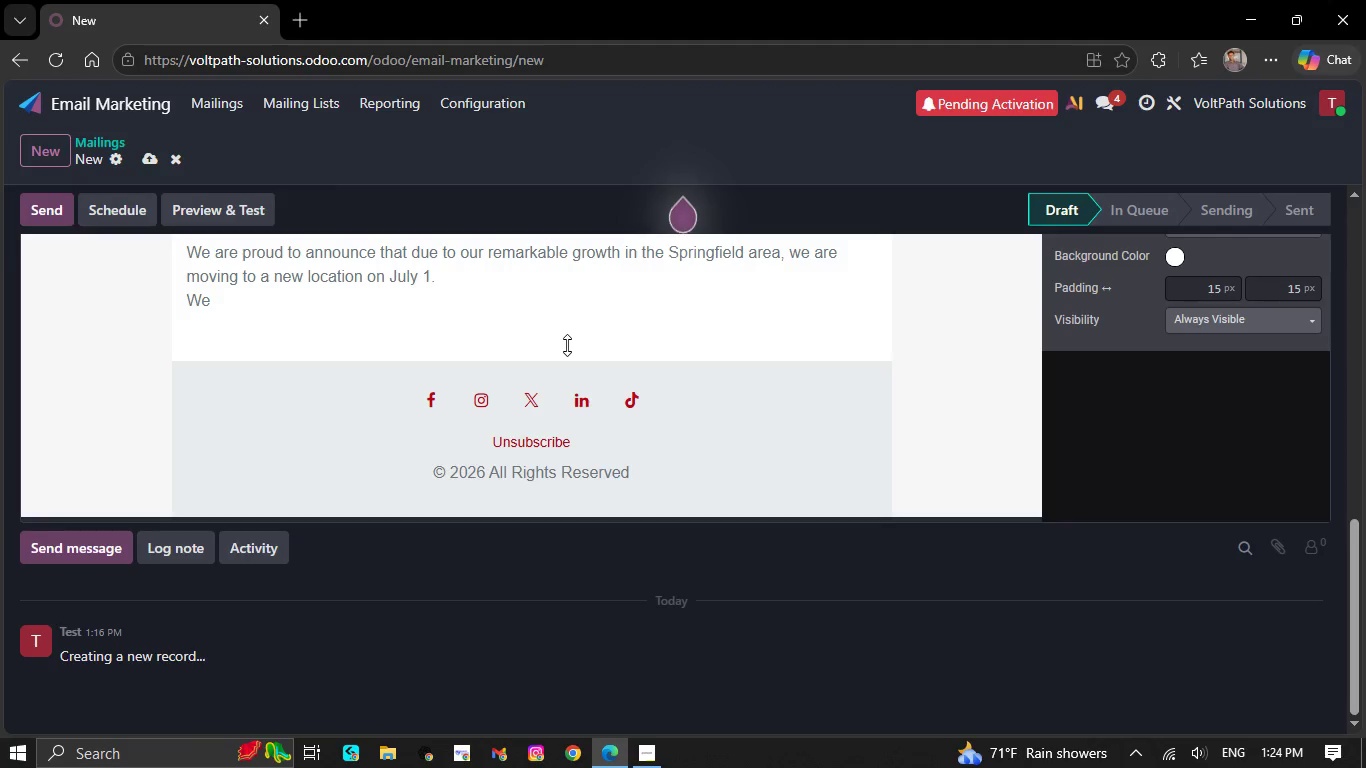 
key(Backspace)
 